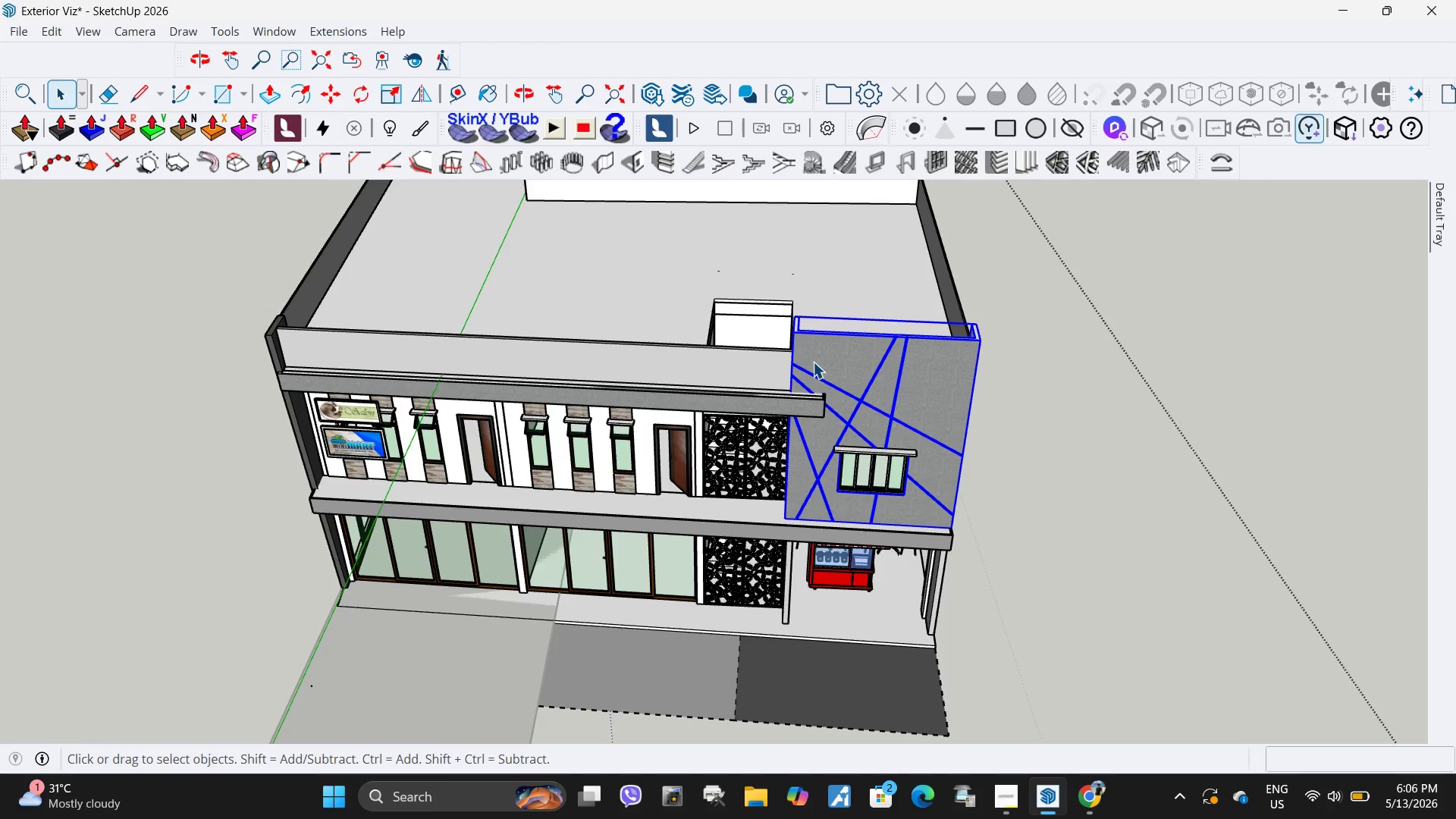 
scroll: coordinate [813, 362], scroll_direction: down, amount: 10.0
 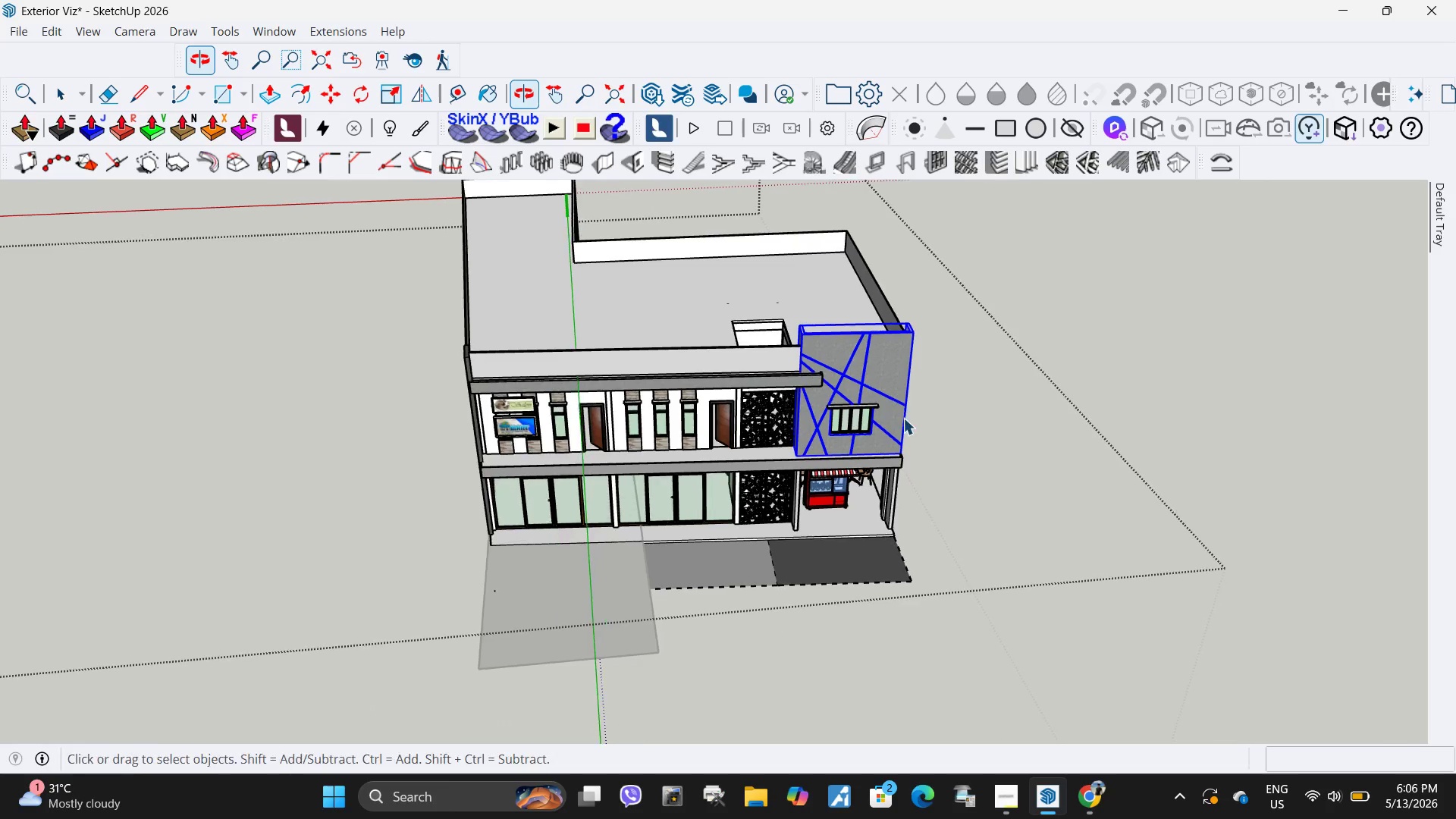 
key(Delete)
 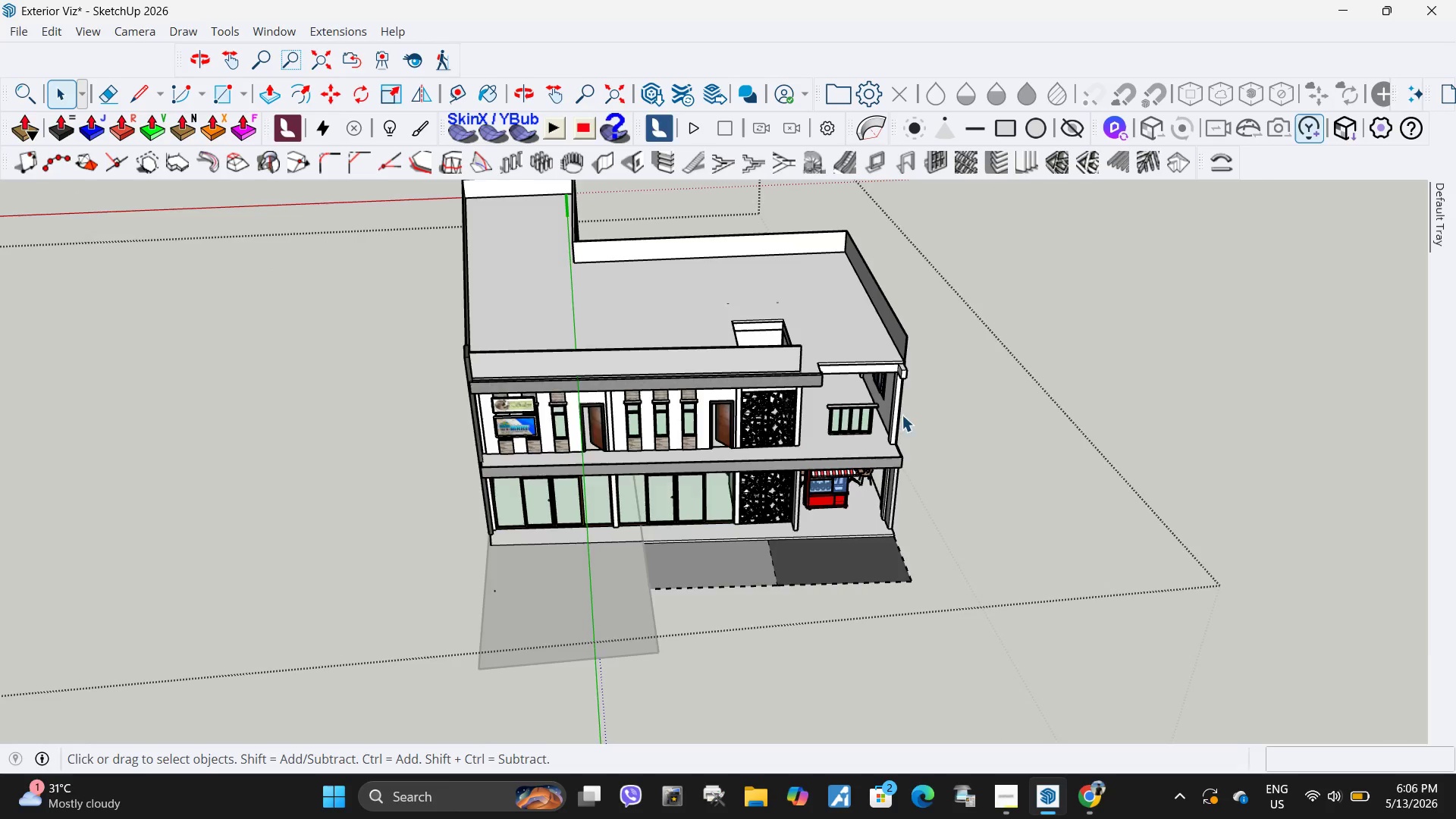 
left_click([843, 415])
 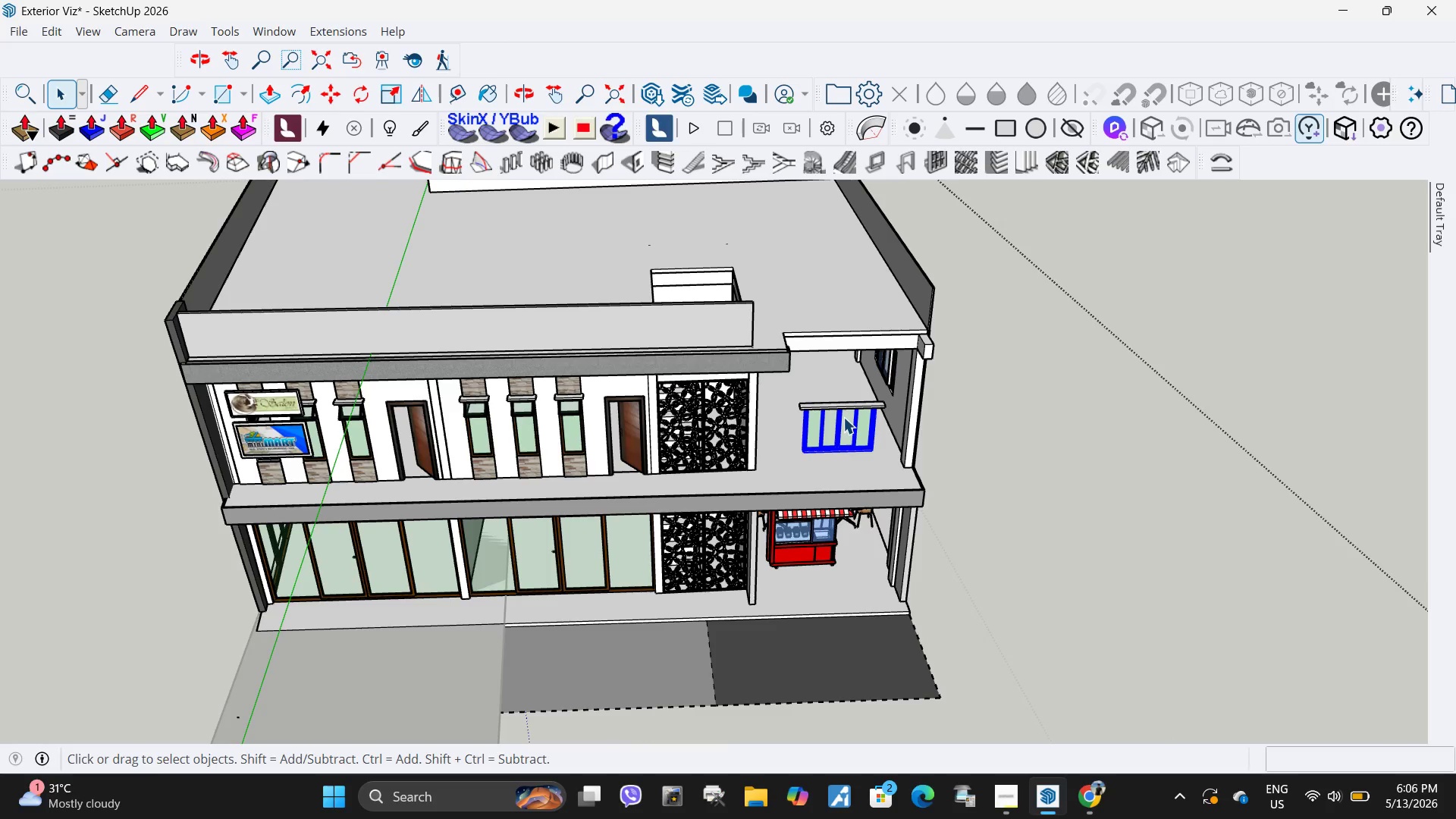 
scroll: coordinate [868, 407], scroll_direction: up, amount: 5.0
 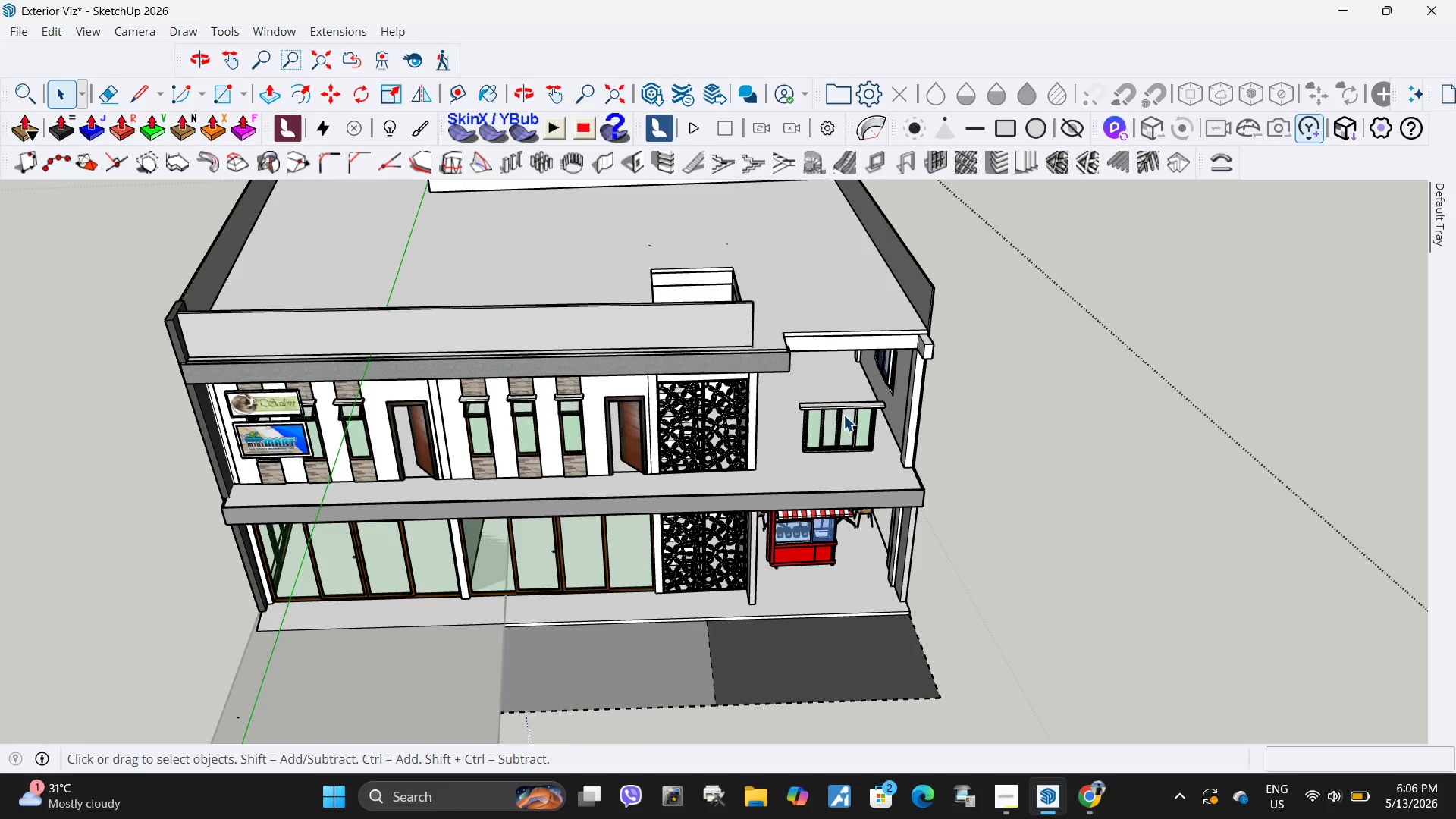 
key(Delete)
 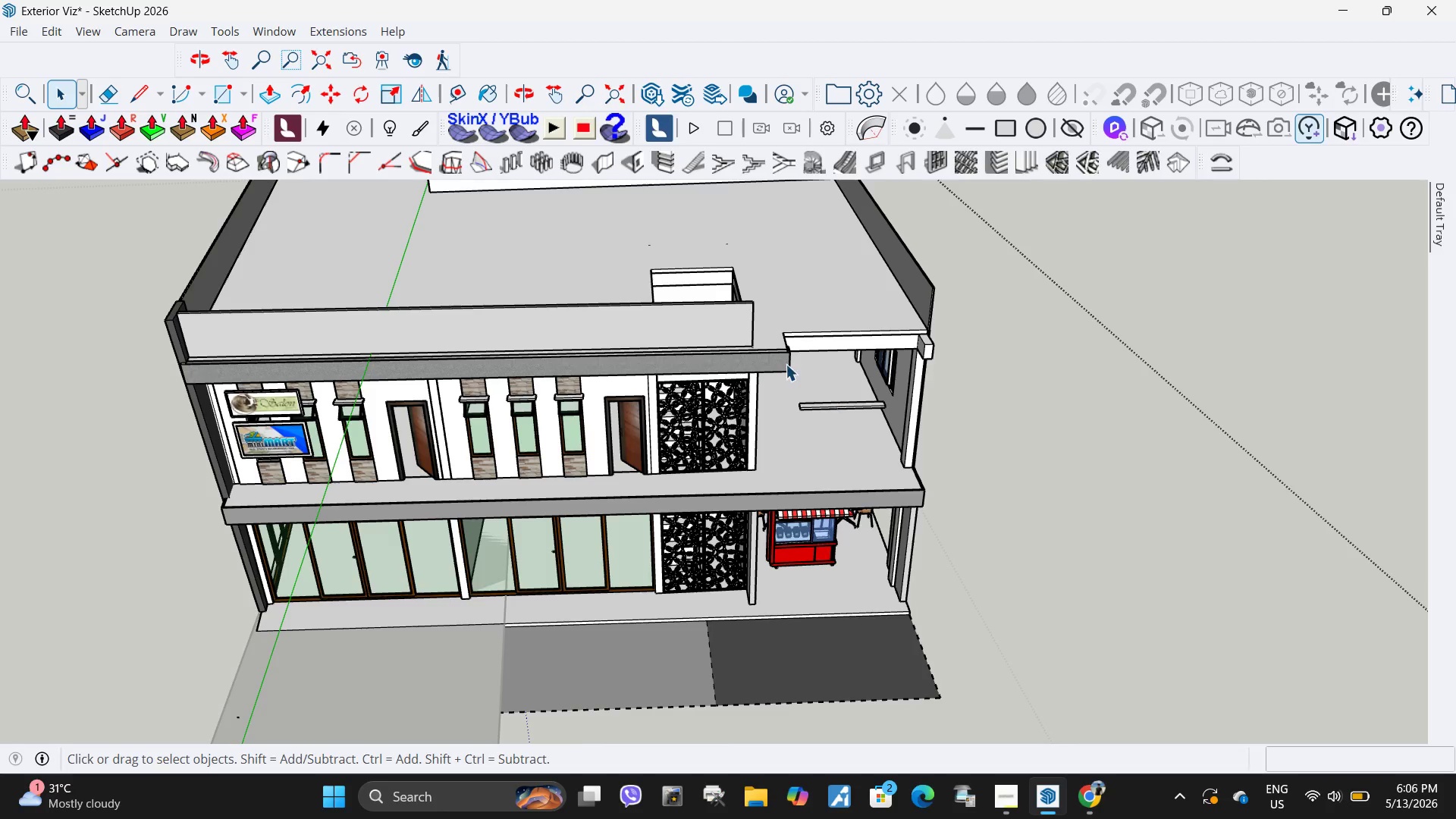 
left_click_drag(start_coordinate=[786, 364], to_coordinate=[911, 466])
 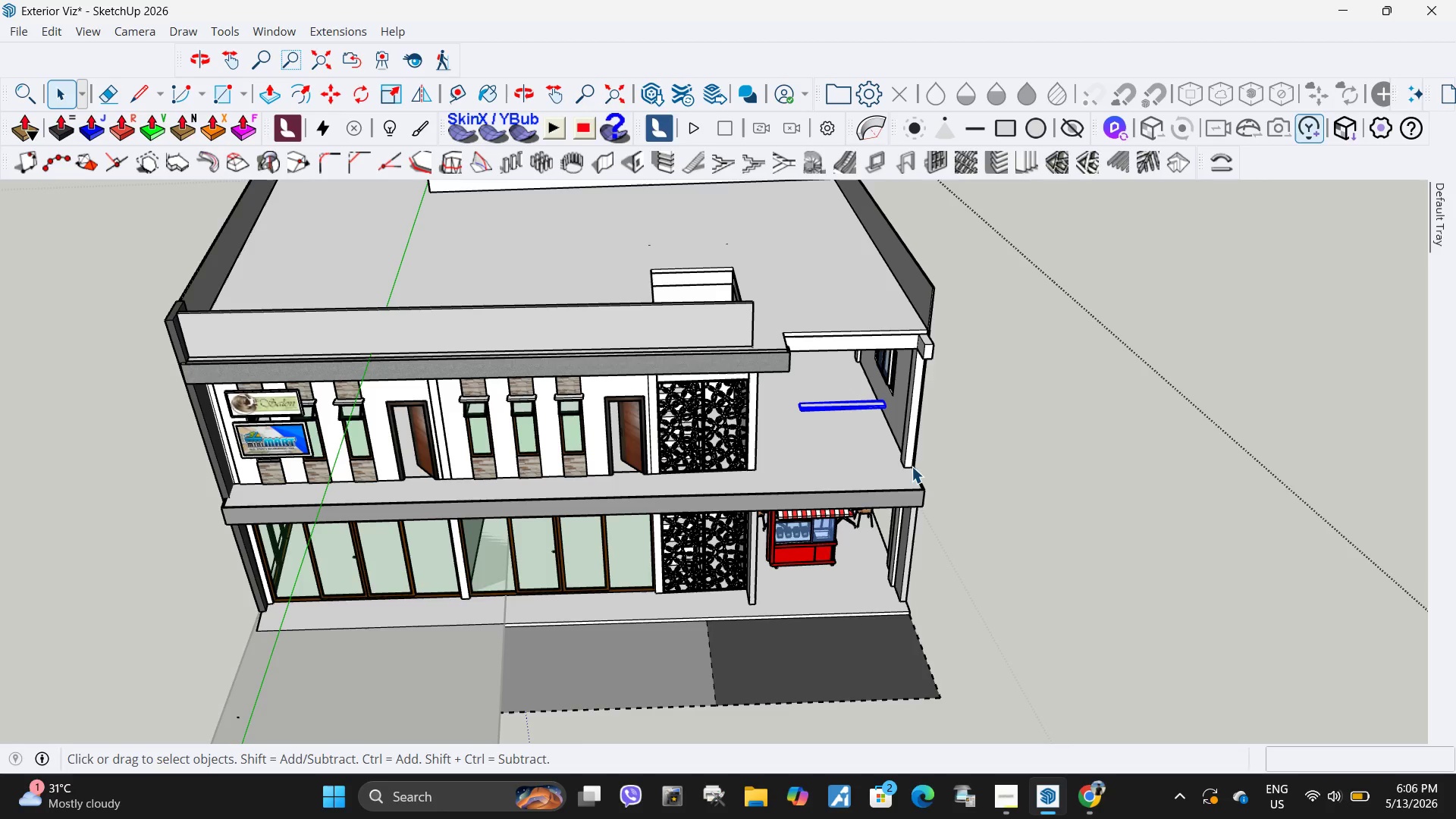 
key(Delete)
 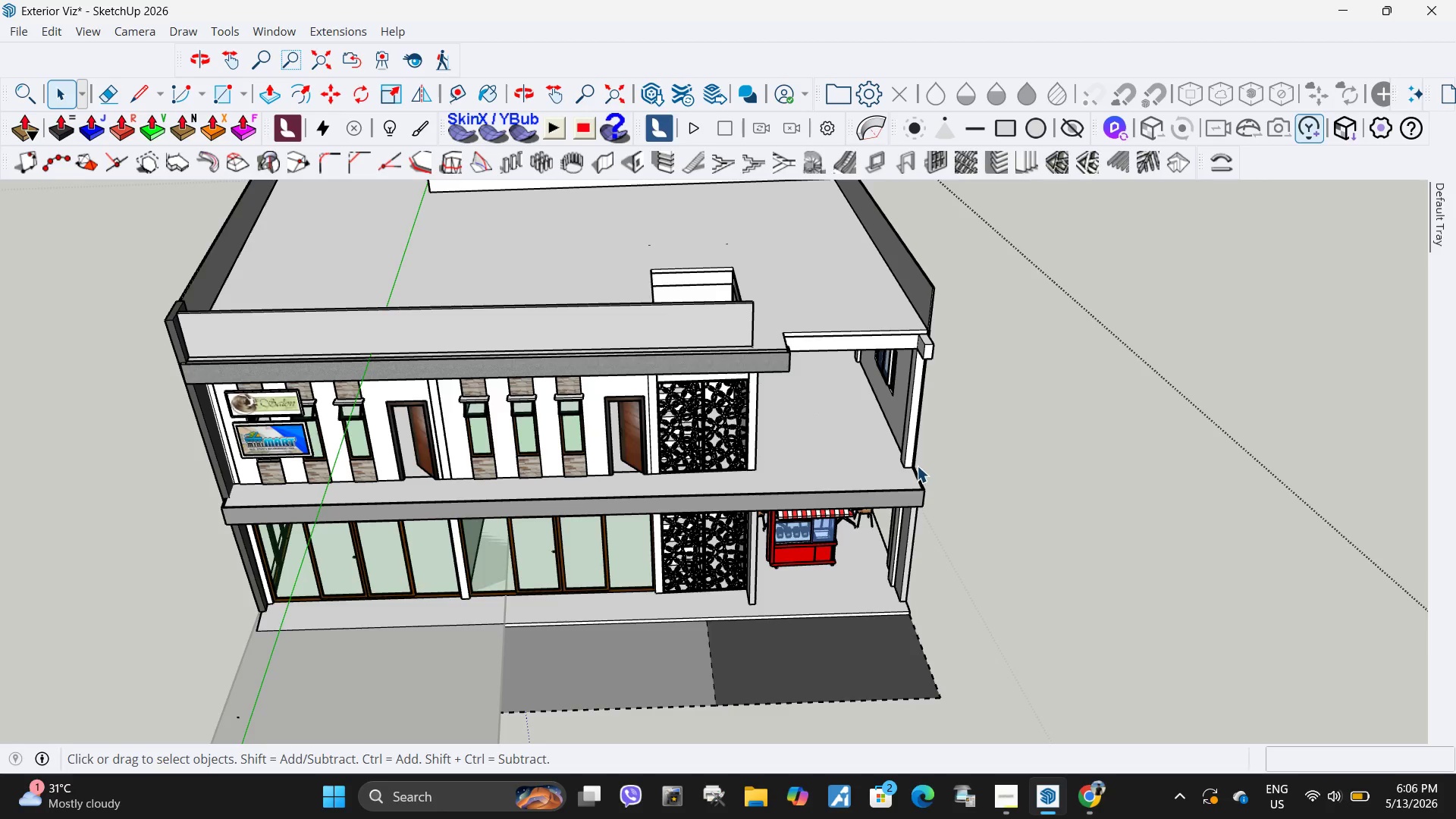 
scroll: coordinate [917, 466], scroll_direction: down, amount: 4.0
 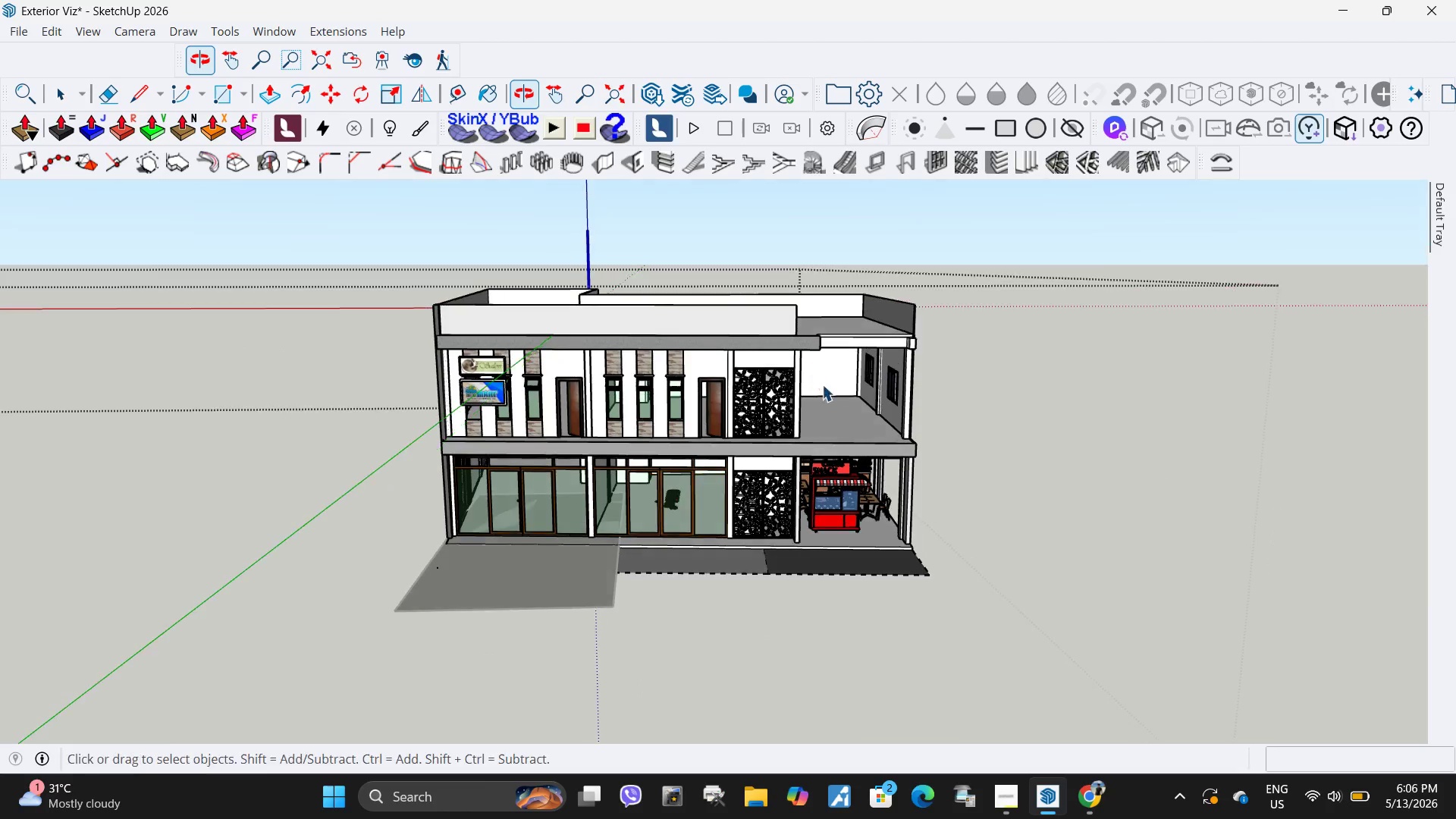 
scroll: coordinate [661, 465], scroll_direction: up, amount: 5.0
 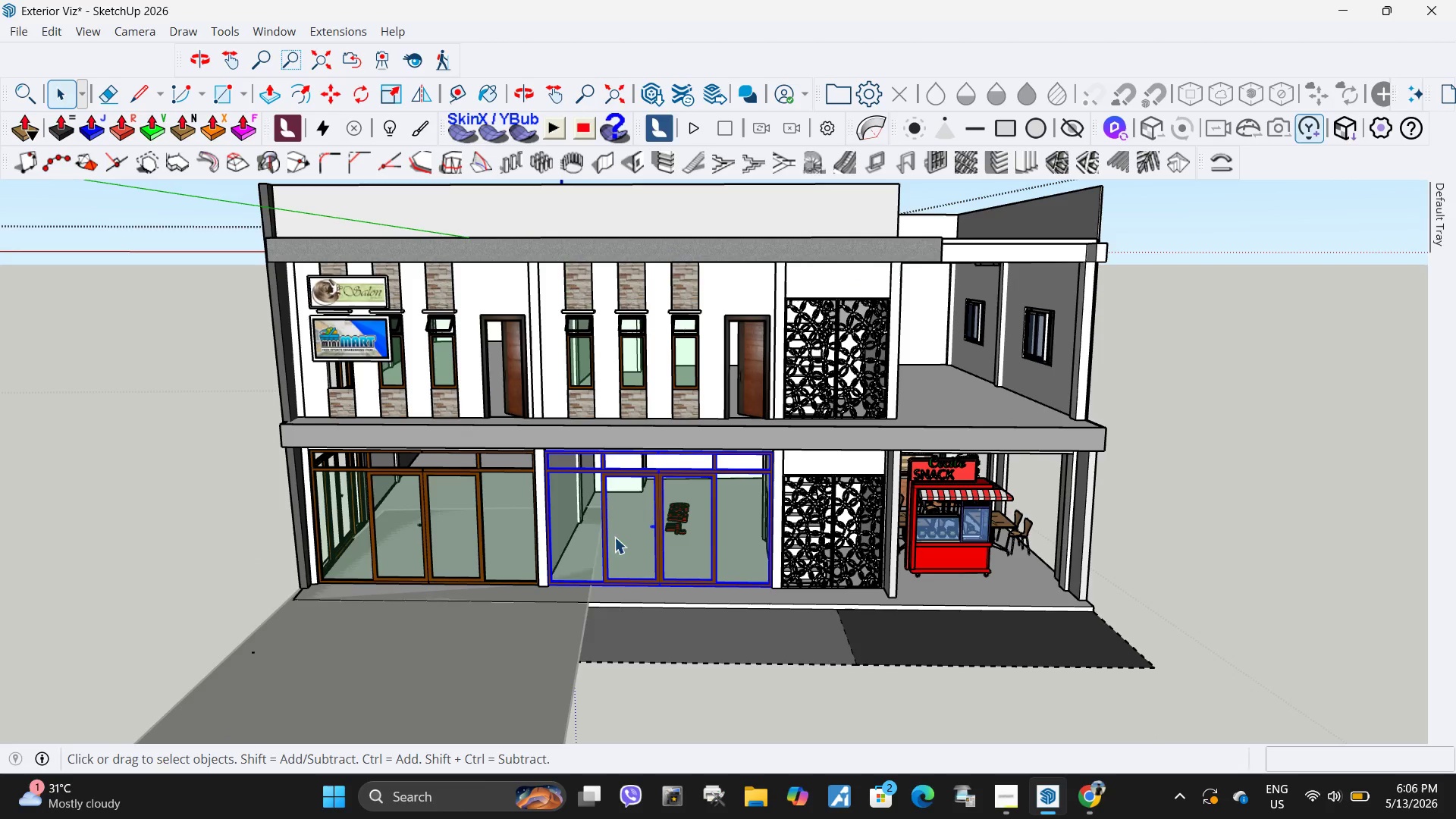 
key(Delete)
 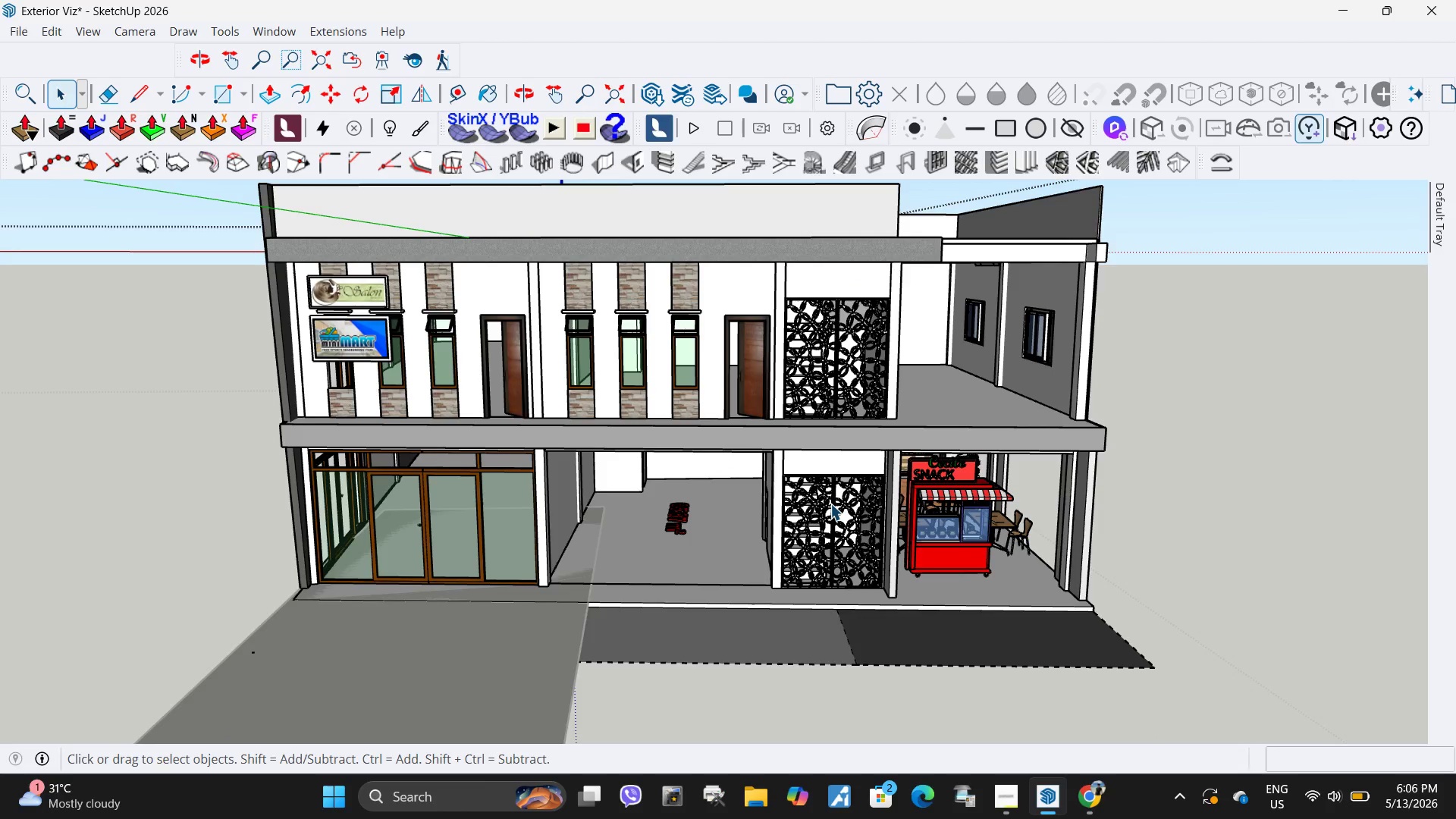 
scroll: coordinate [765, 535], scroll_direction: down, amount: 3.0
 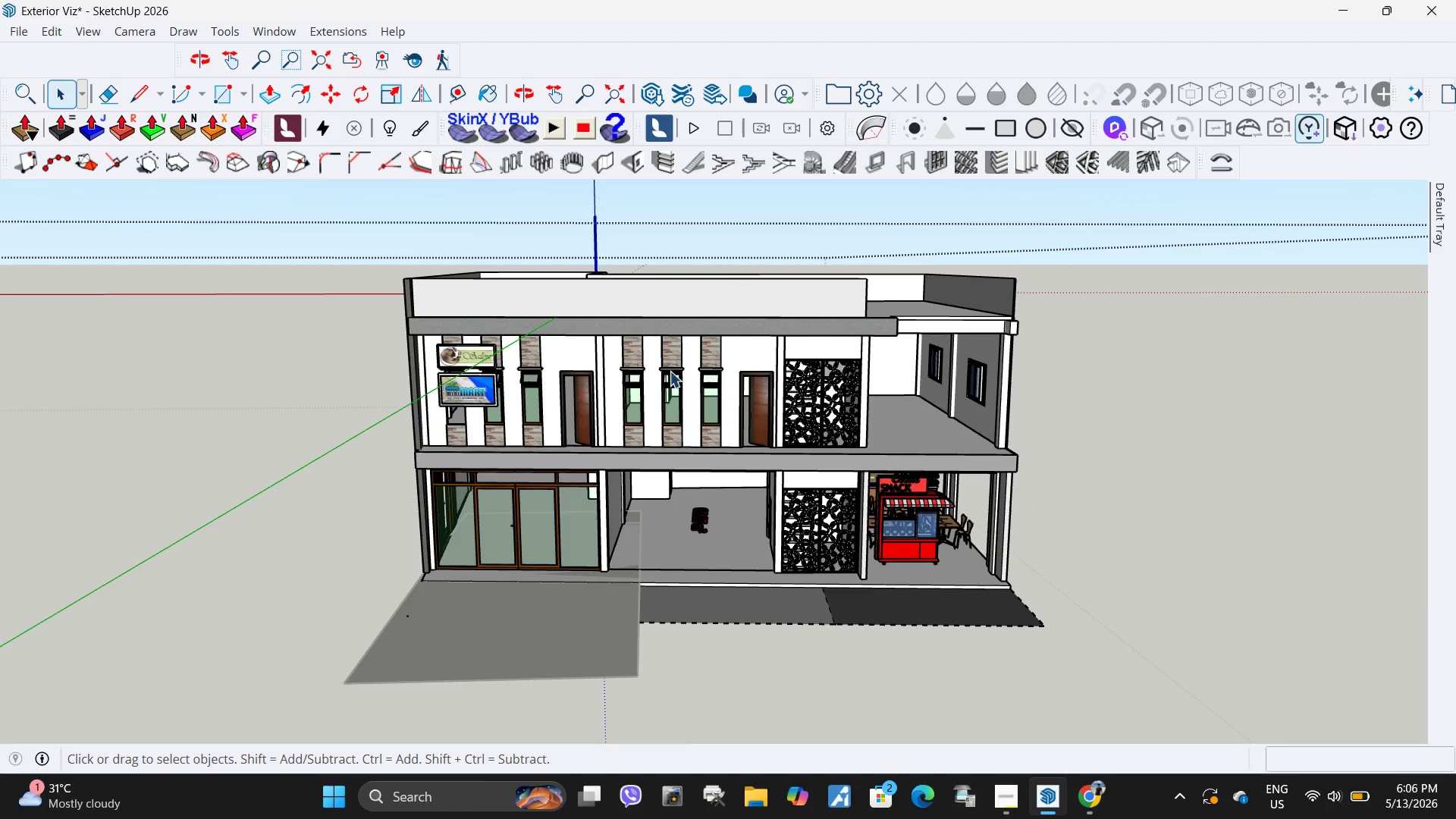 
left_click_drag(start_coordinate=[613, 290], to_coordinate=[884, 629])
 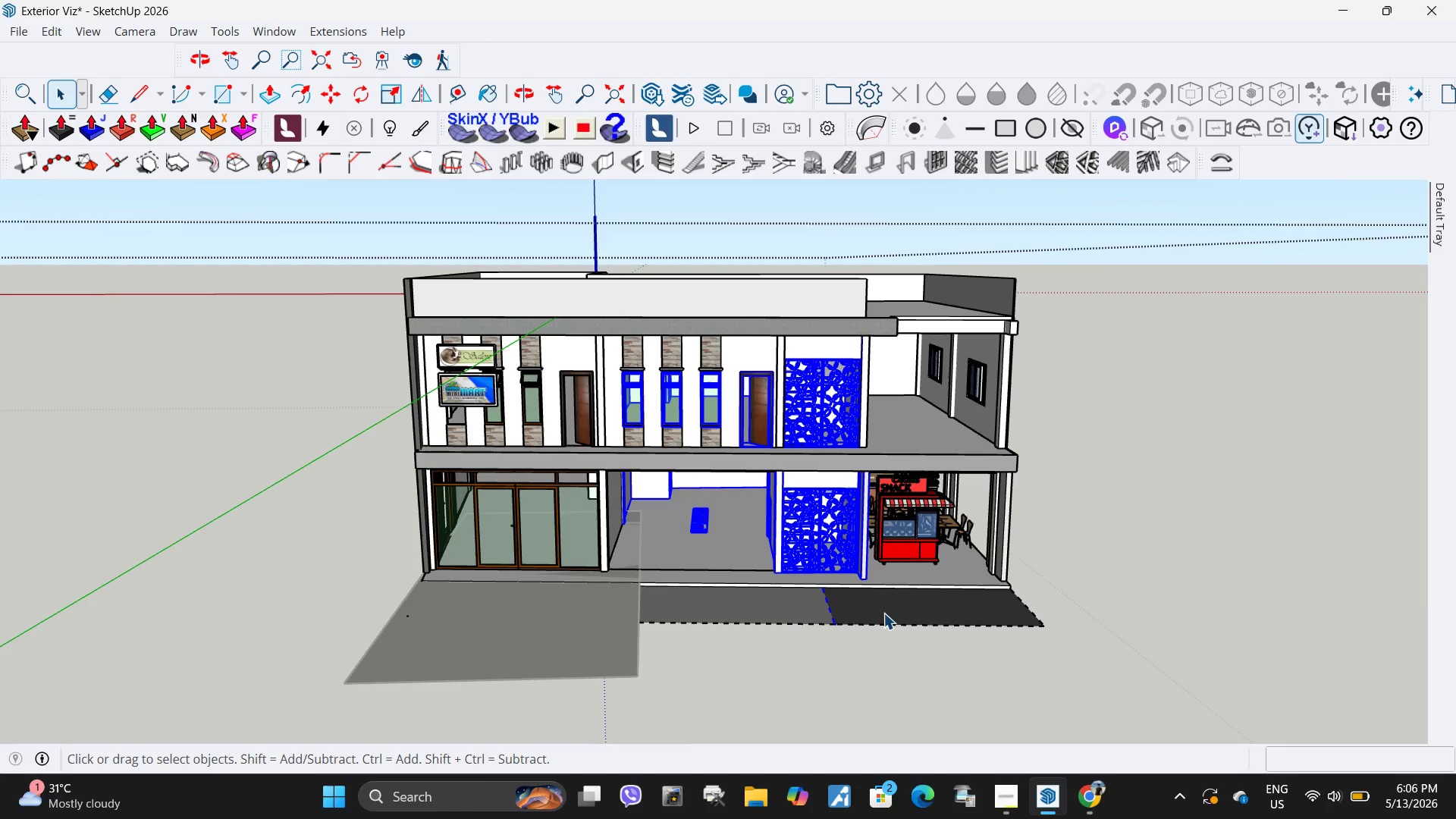 
key(Delete)
 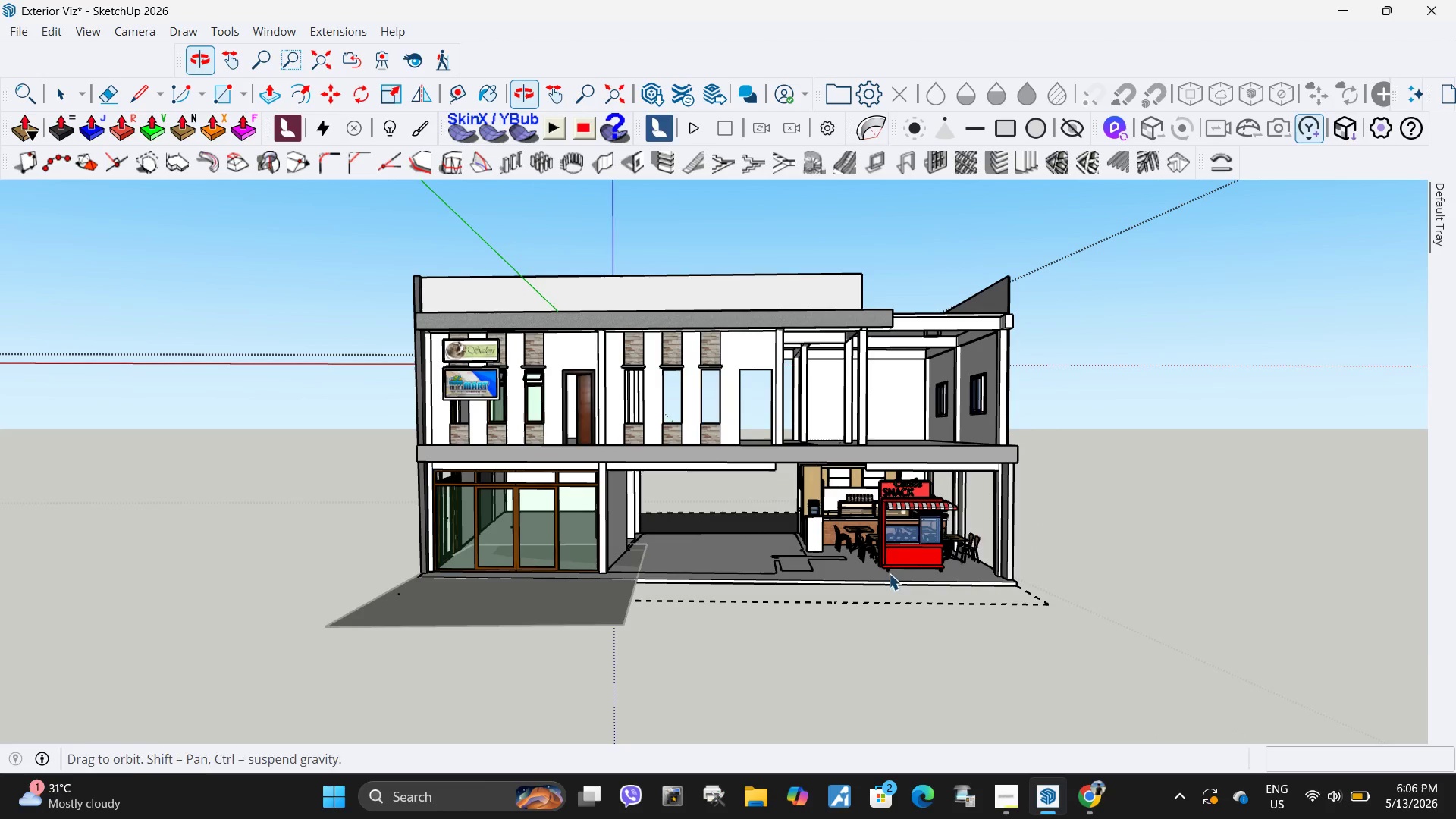 
left_click_drag(start_coordinate=[761, 406], to_coordinate=[1178, 684])
 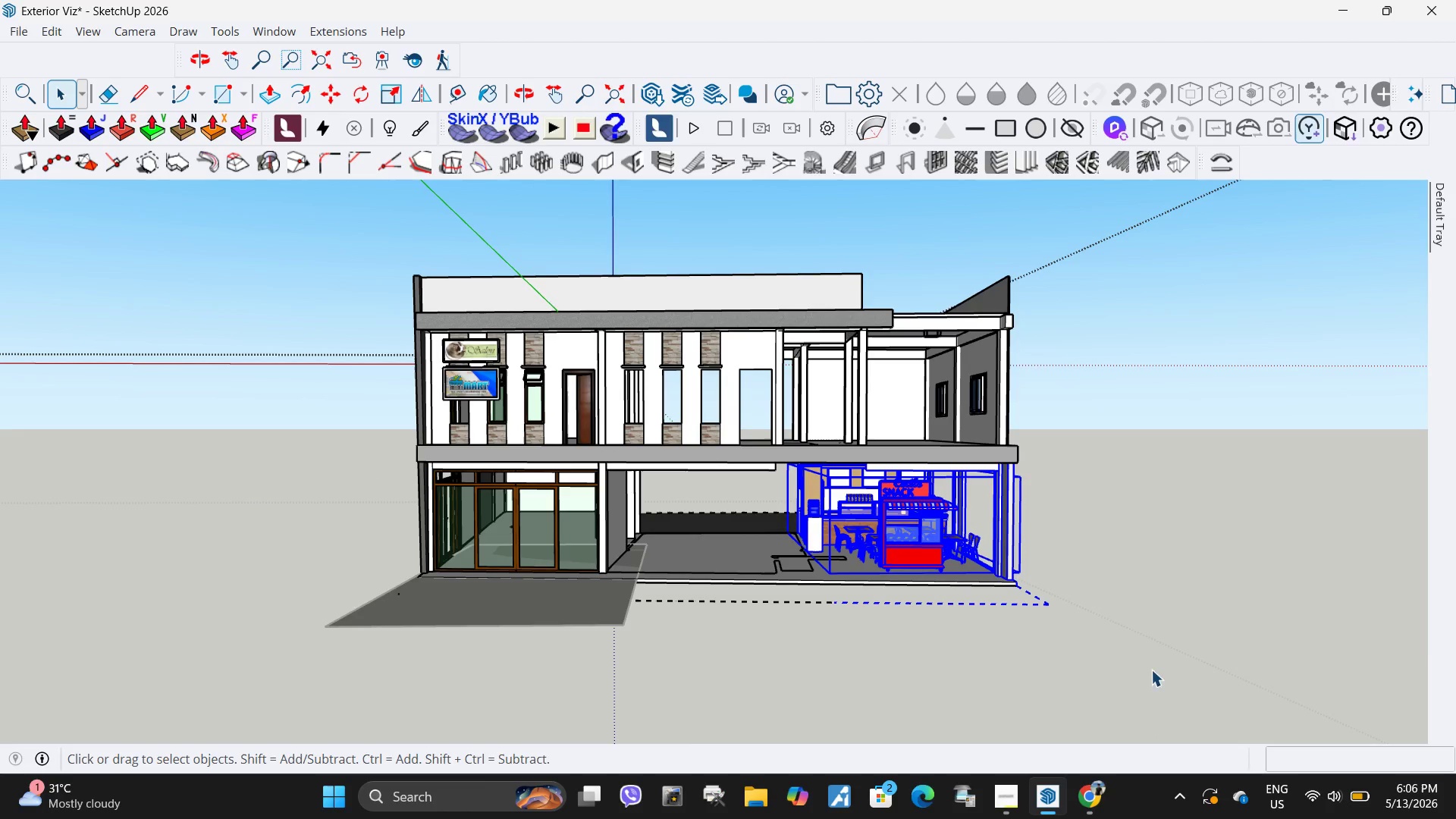 
key(Delete)
 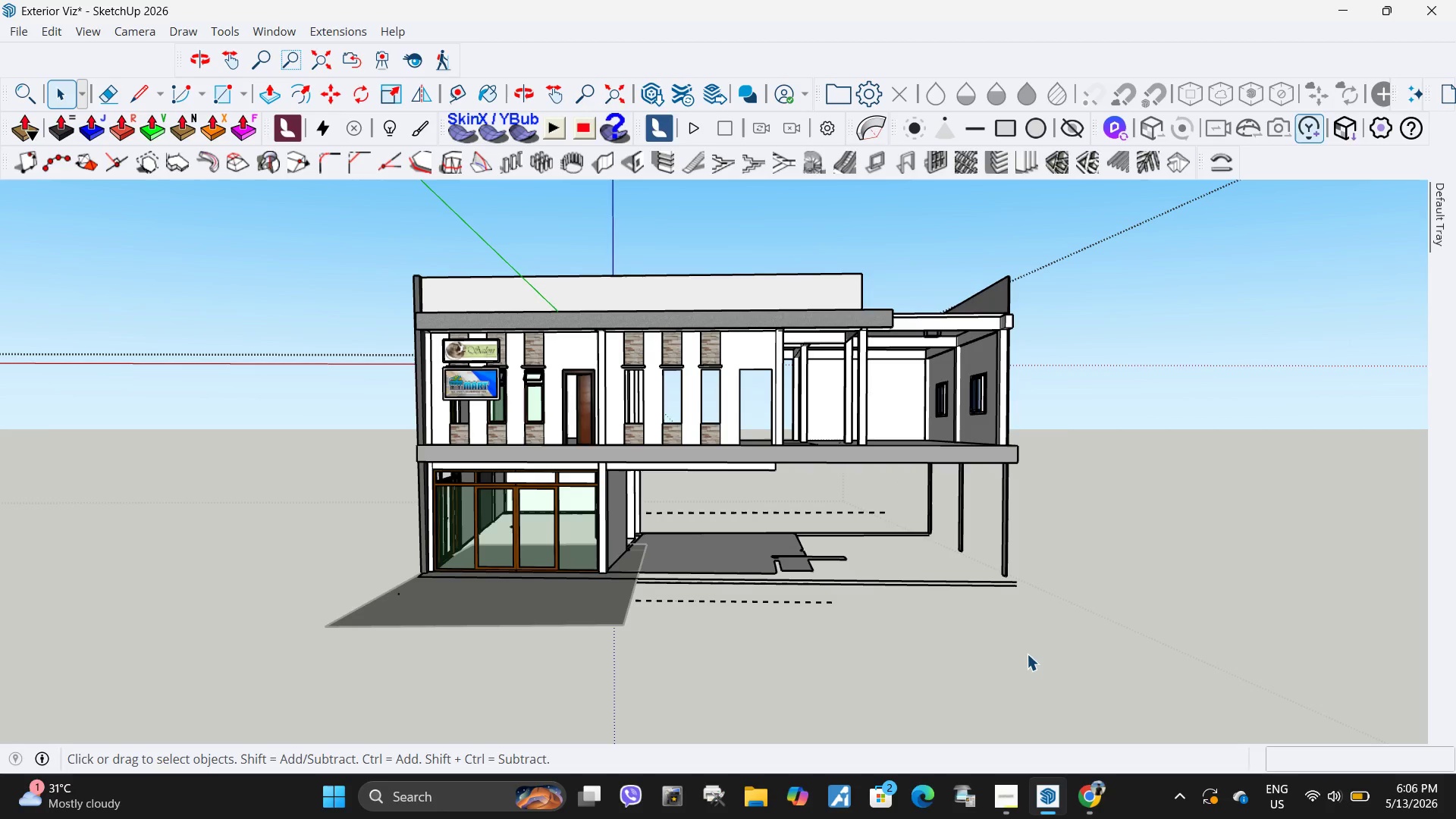 
left_click_drag(start_coordinate=[1014, 668], to_coordinate=[706, 488])
 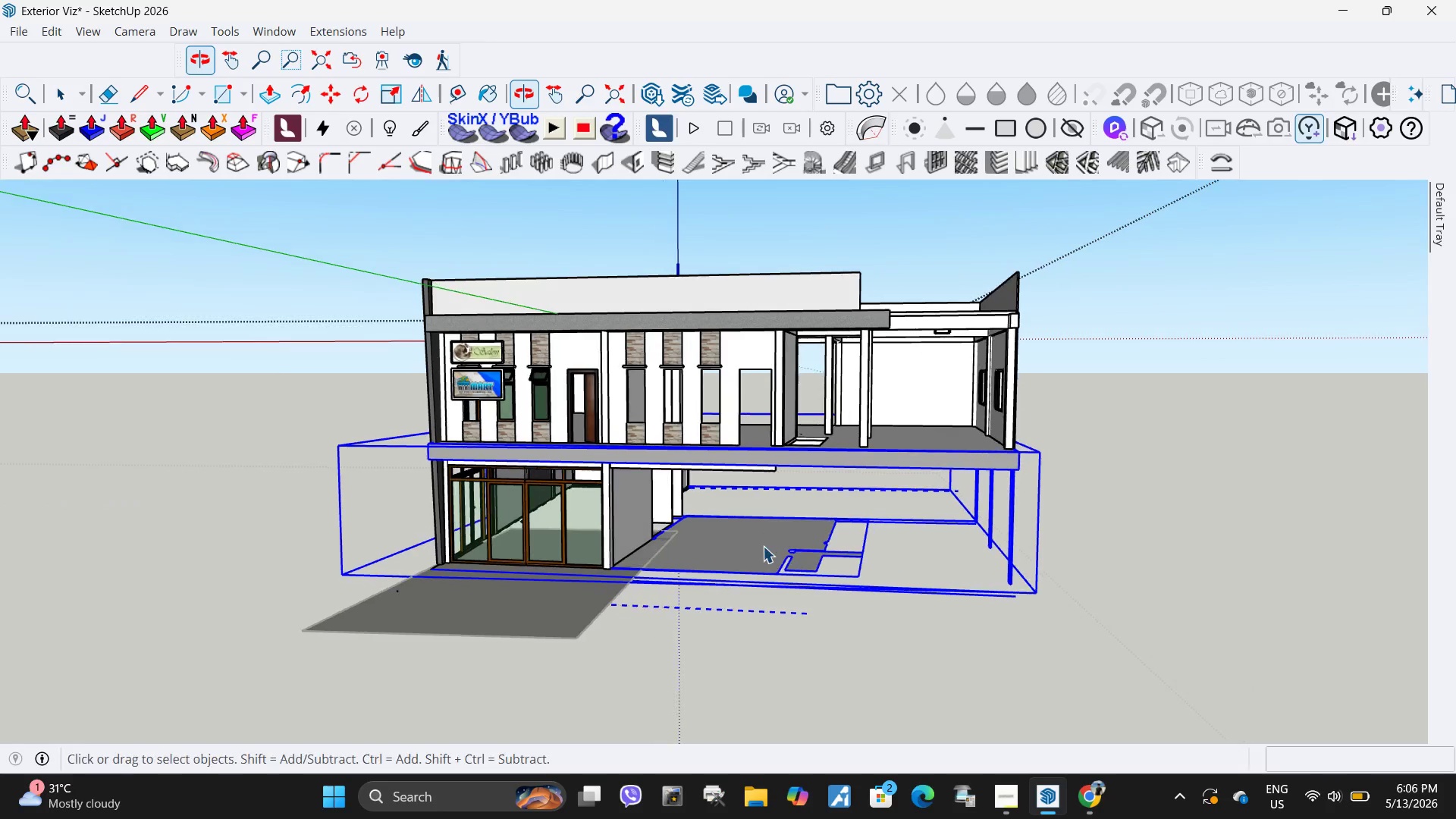 
double_click([763, 545])
 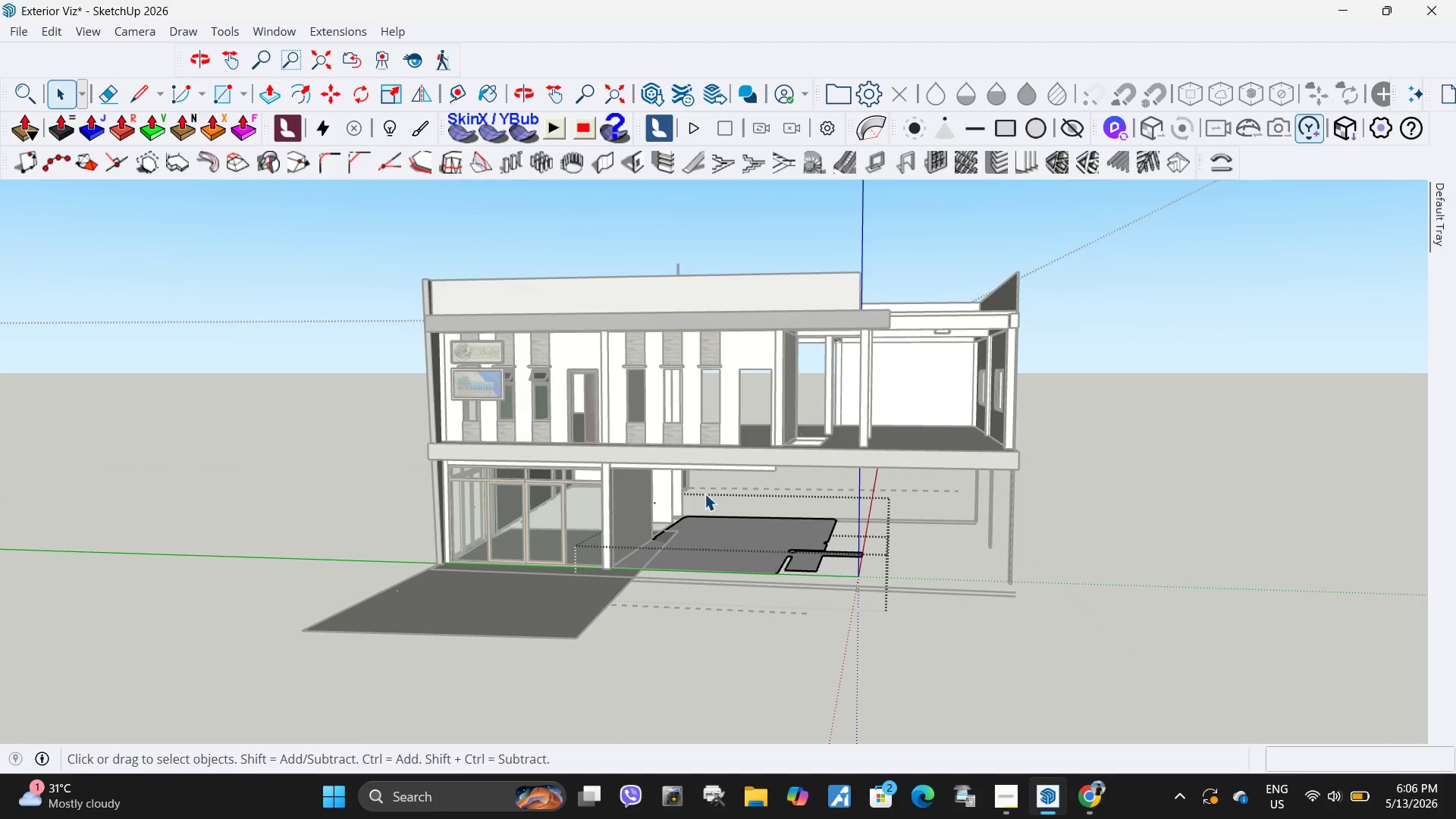 
left_click_drag(start_coordinate=[720, 502], to_coordinate=[1166, 689])
 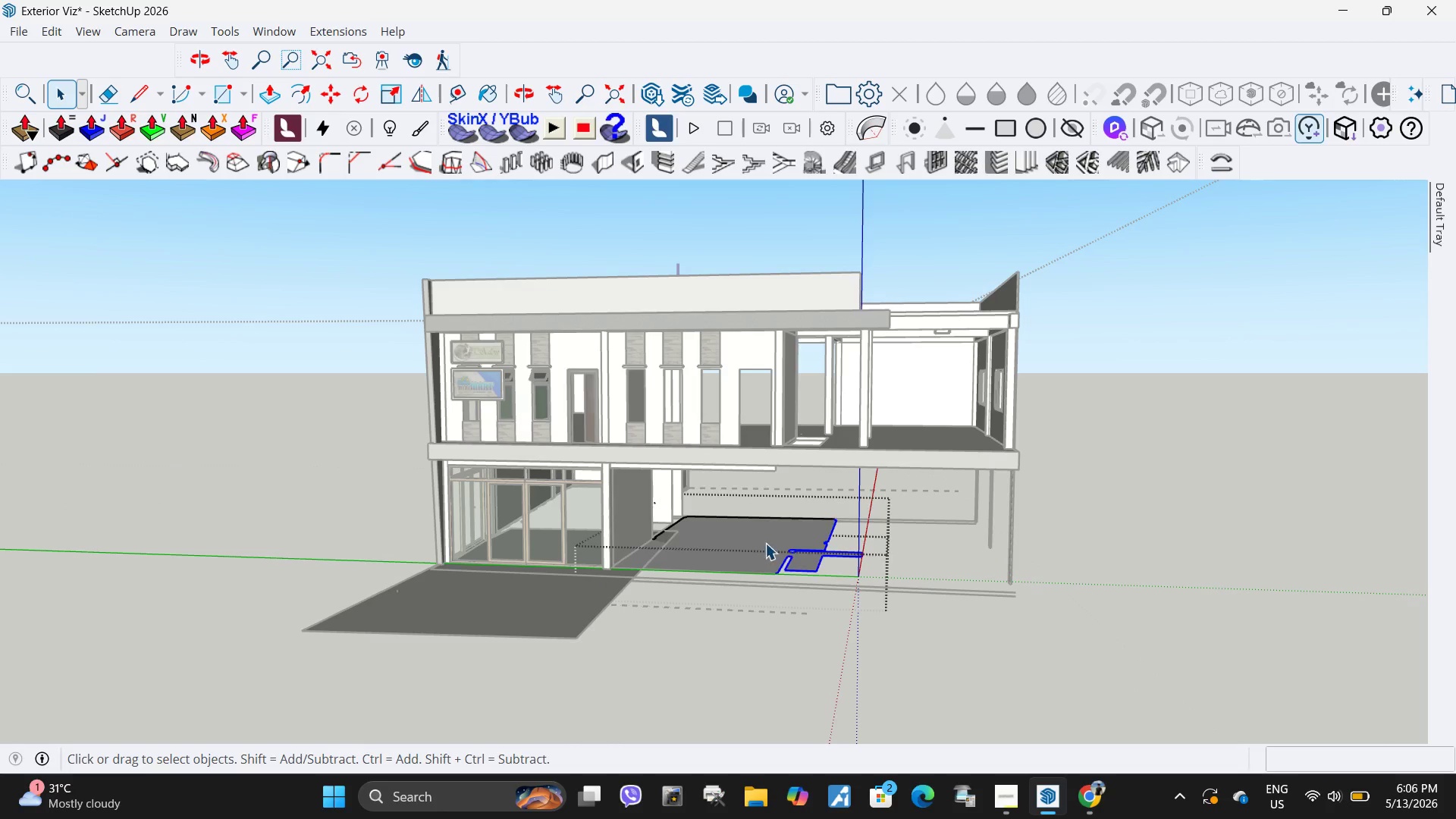 
key(Delete)
 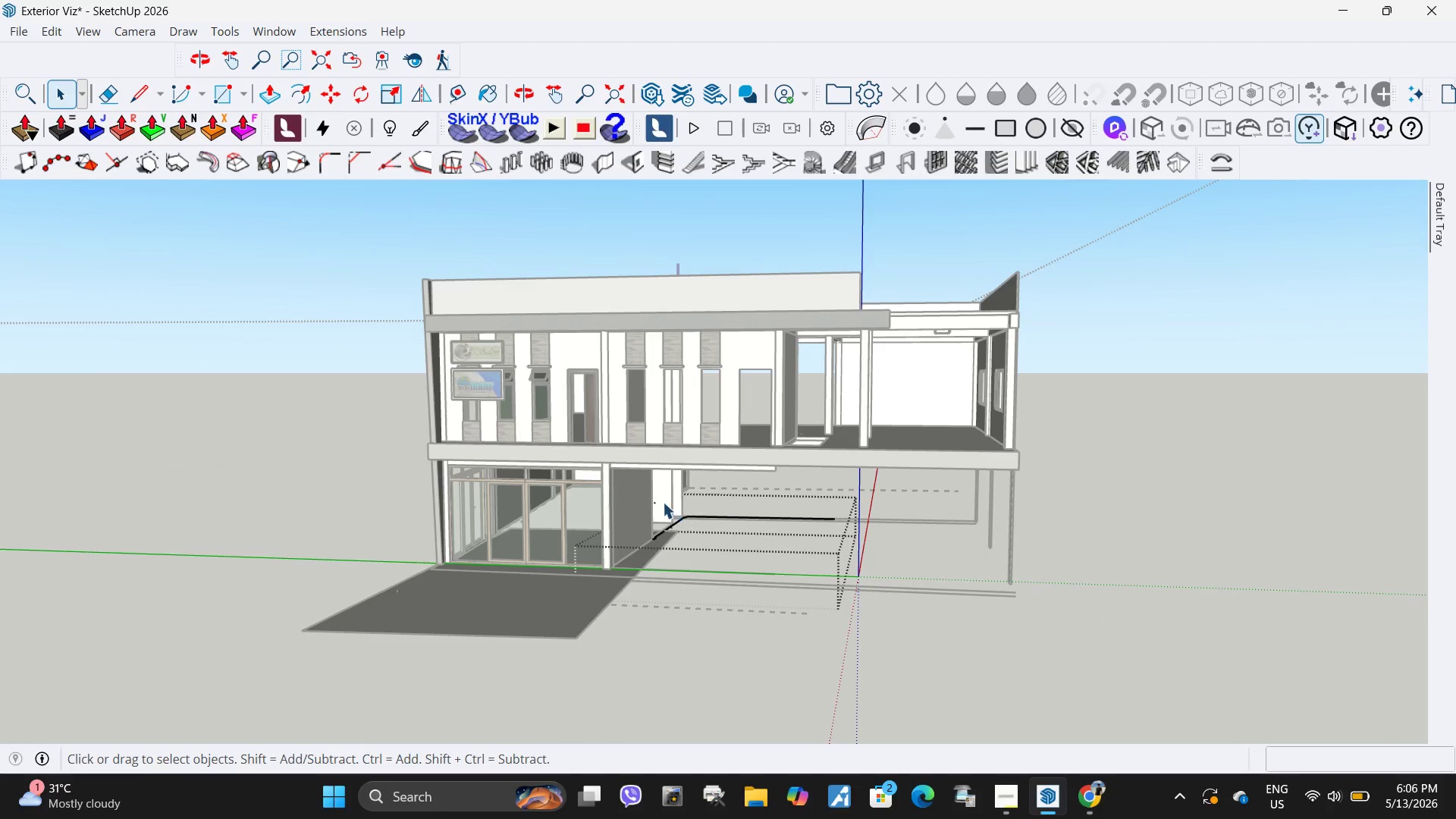 
scroll: coordinate [657, 500], scroll_direction: up, amount: 5.0
 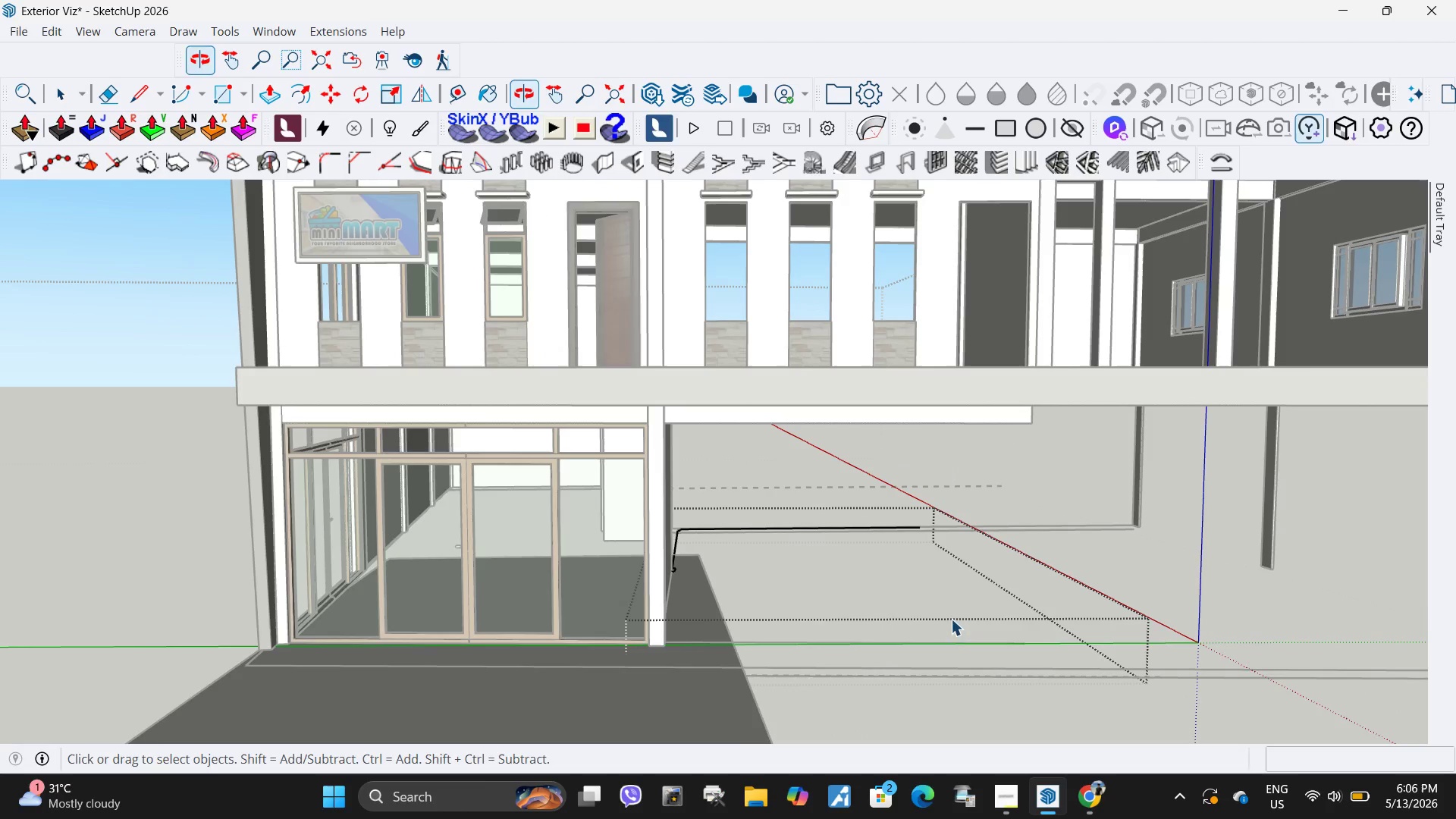 
left_click_drag(start_coordinate=[952, 619], to_coordinate=[744, 485])
 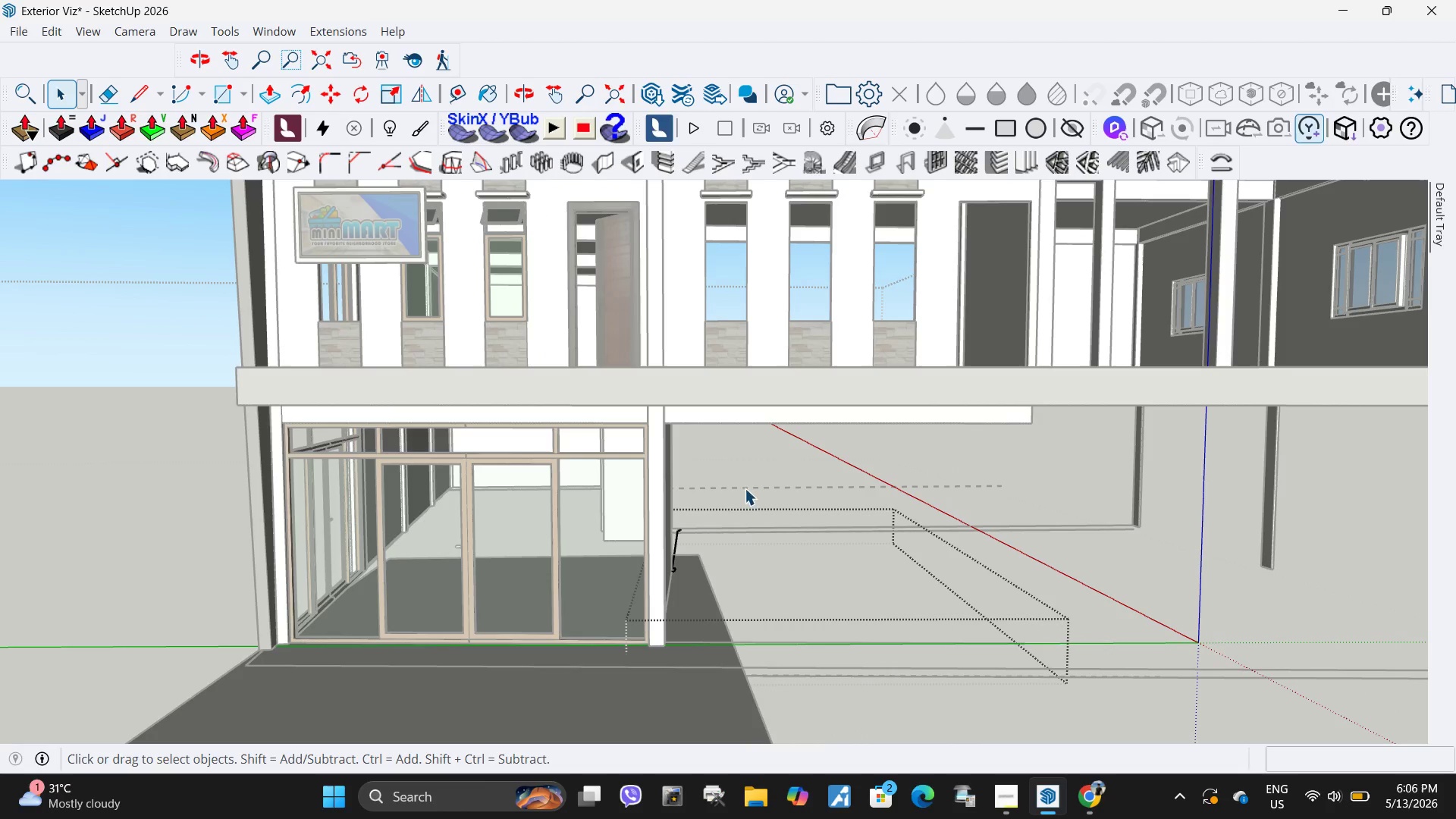 
key(Delete)
 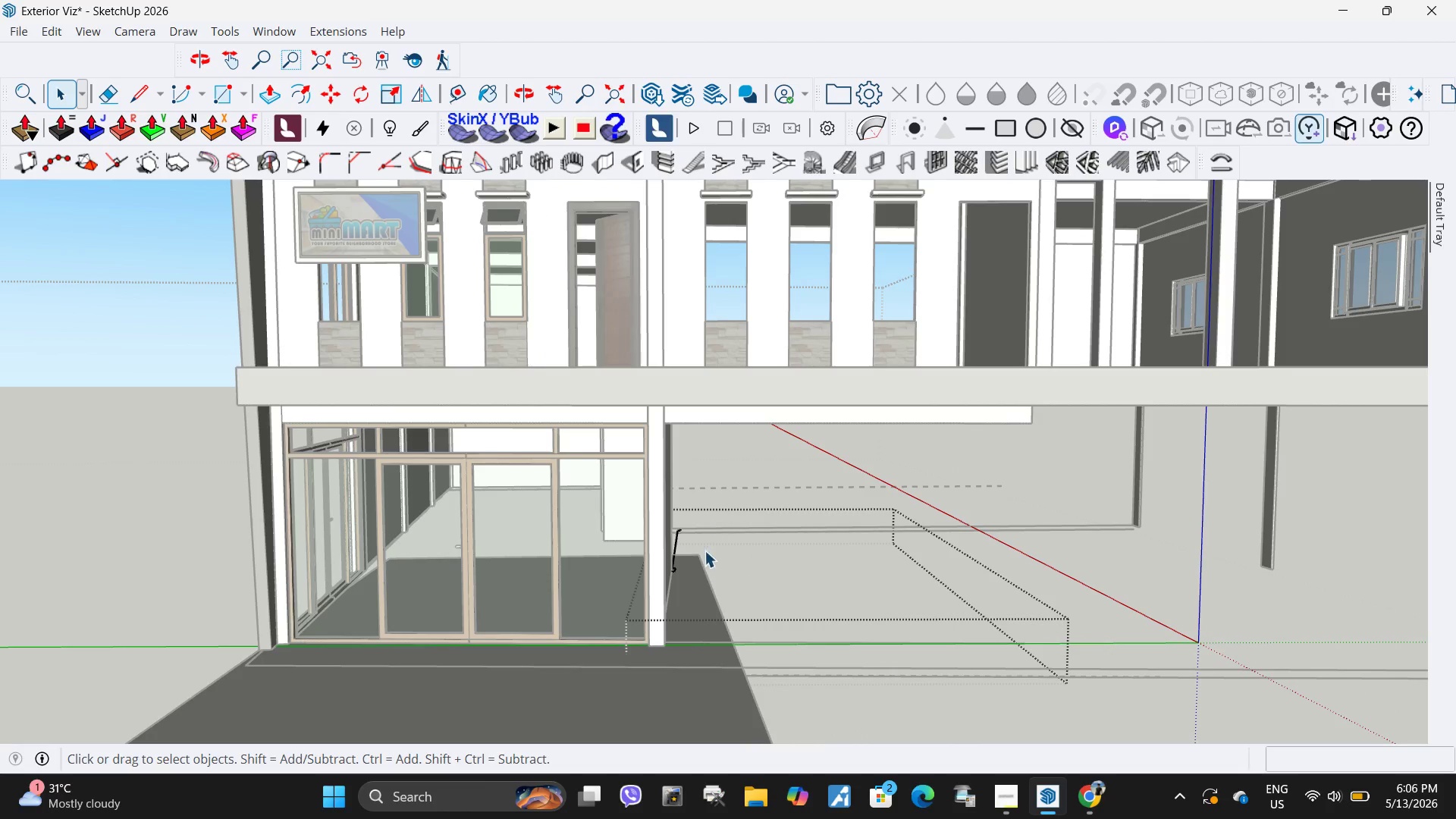 
left_click_drag(start_coordinate=[749, 629], to_coordinate=[656, 496])
 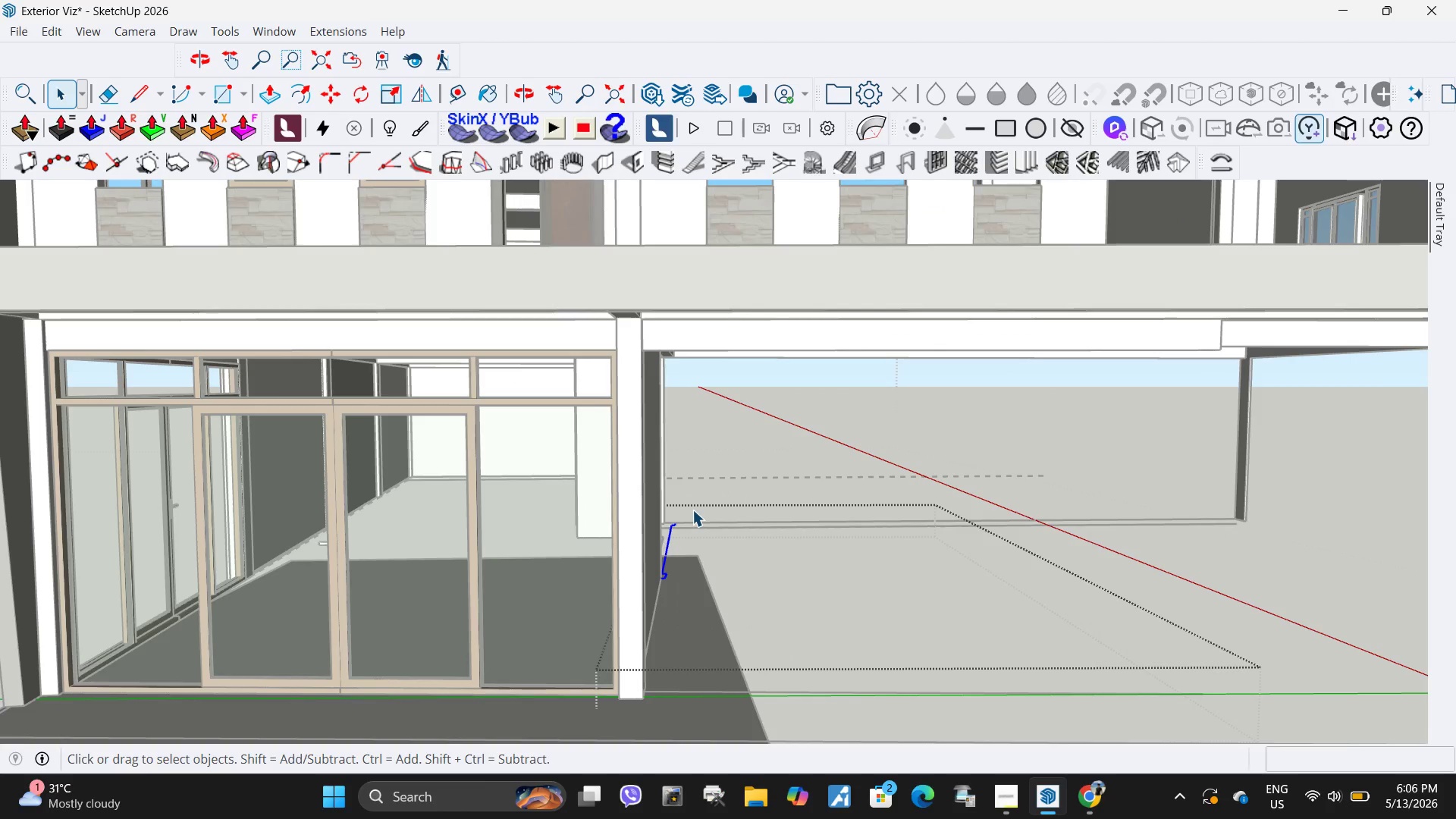 
scroll: coordinate [702, 552], scroll_direction: up, amount: 4.0
 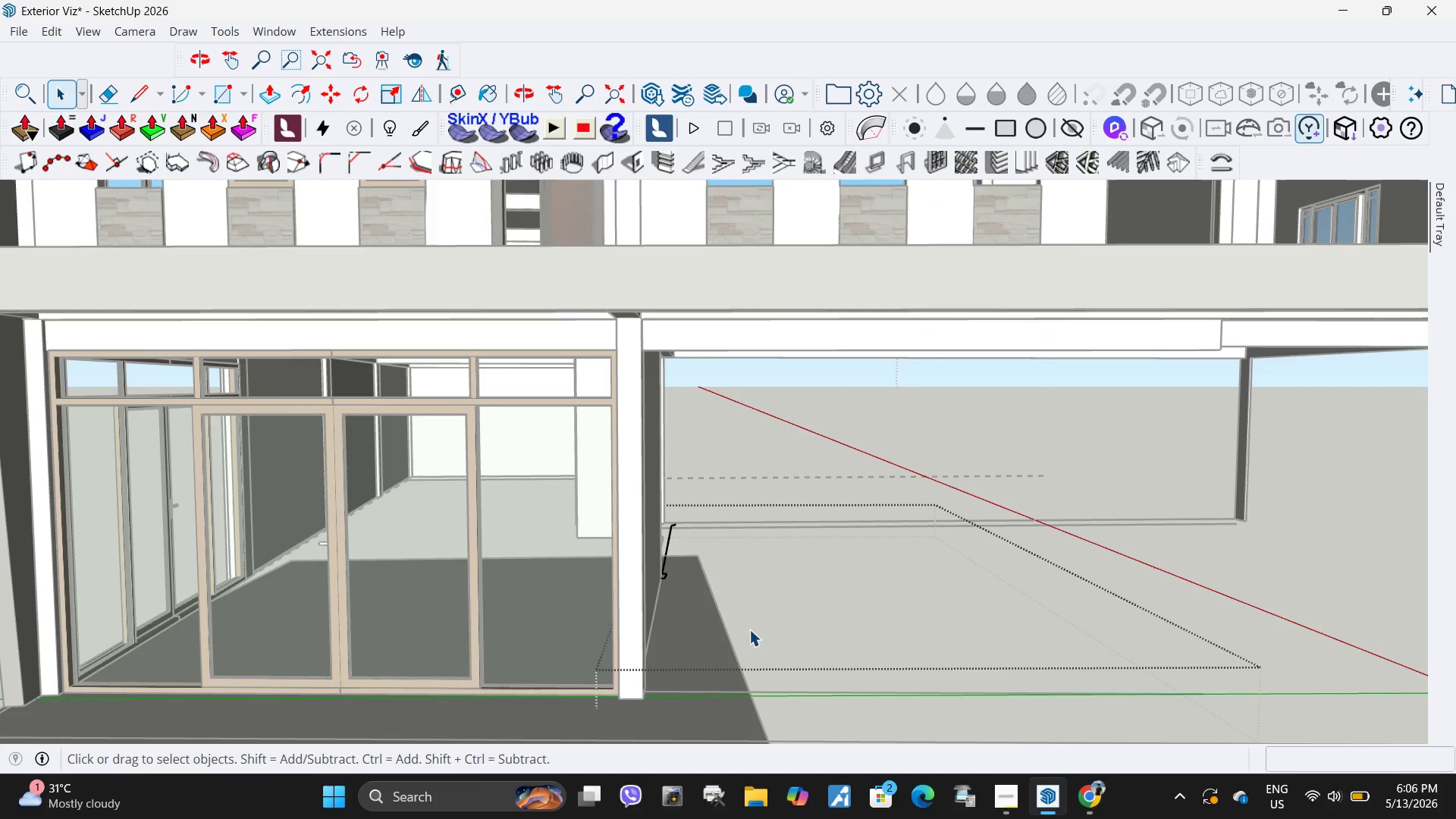 
key(Delete)
 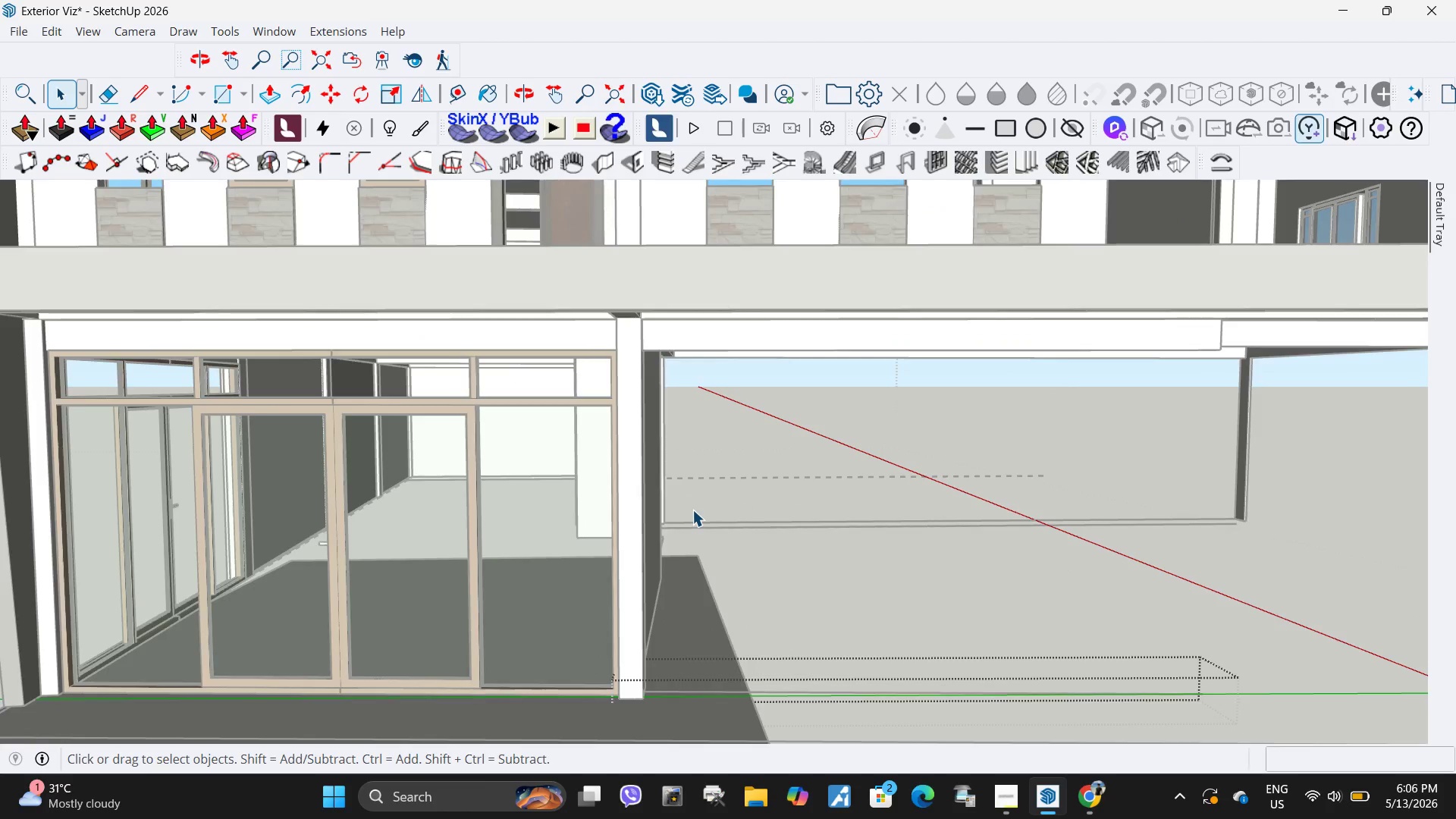 
scroll: coordinate [702, 489], scroll_direction: down, amount: 40.0
 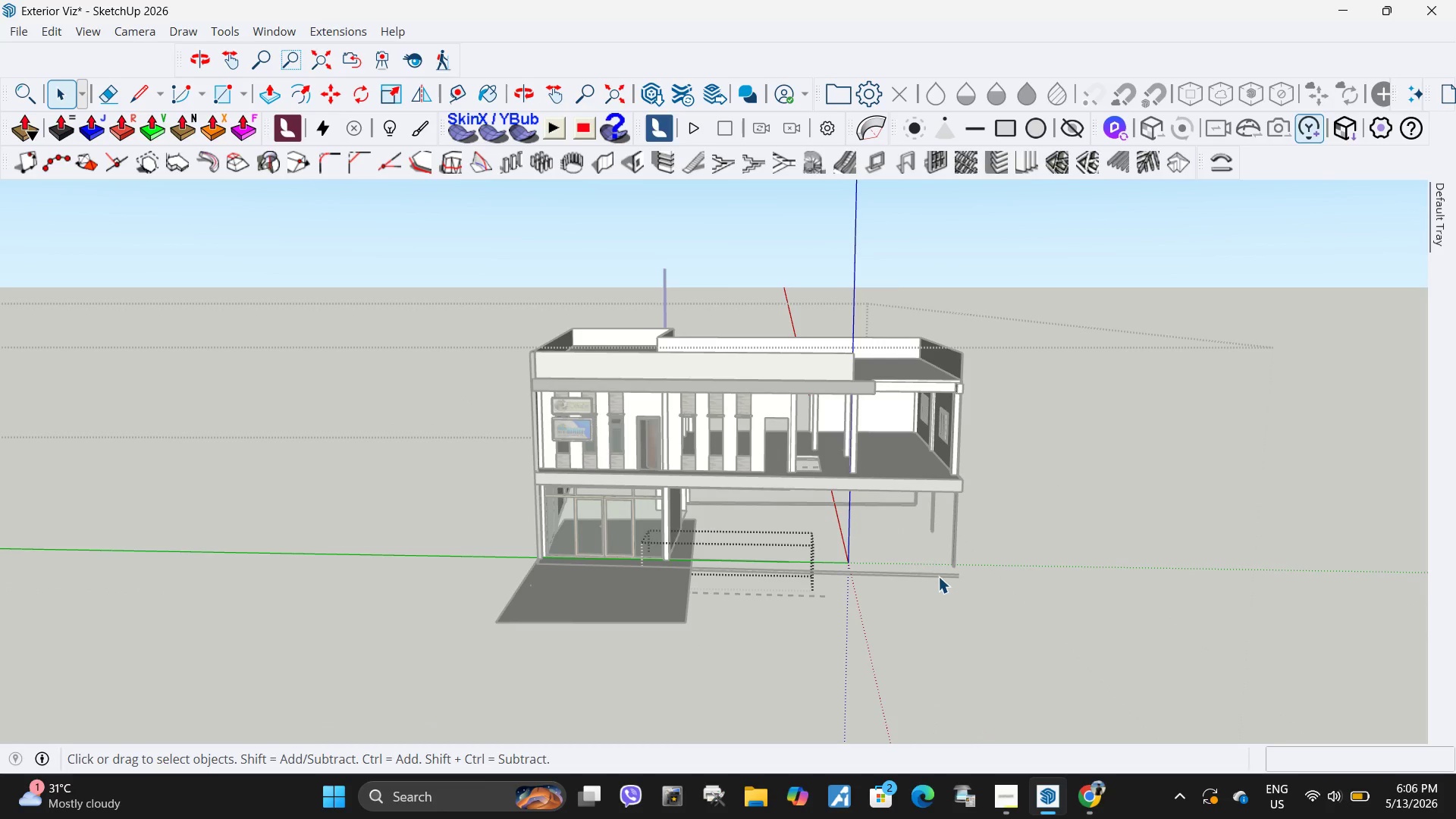 
double_click([938, 576])
 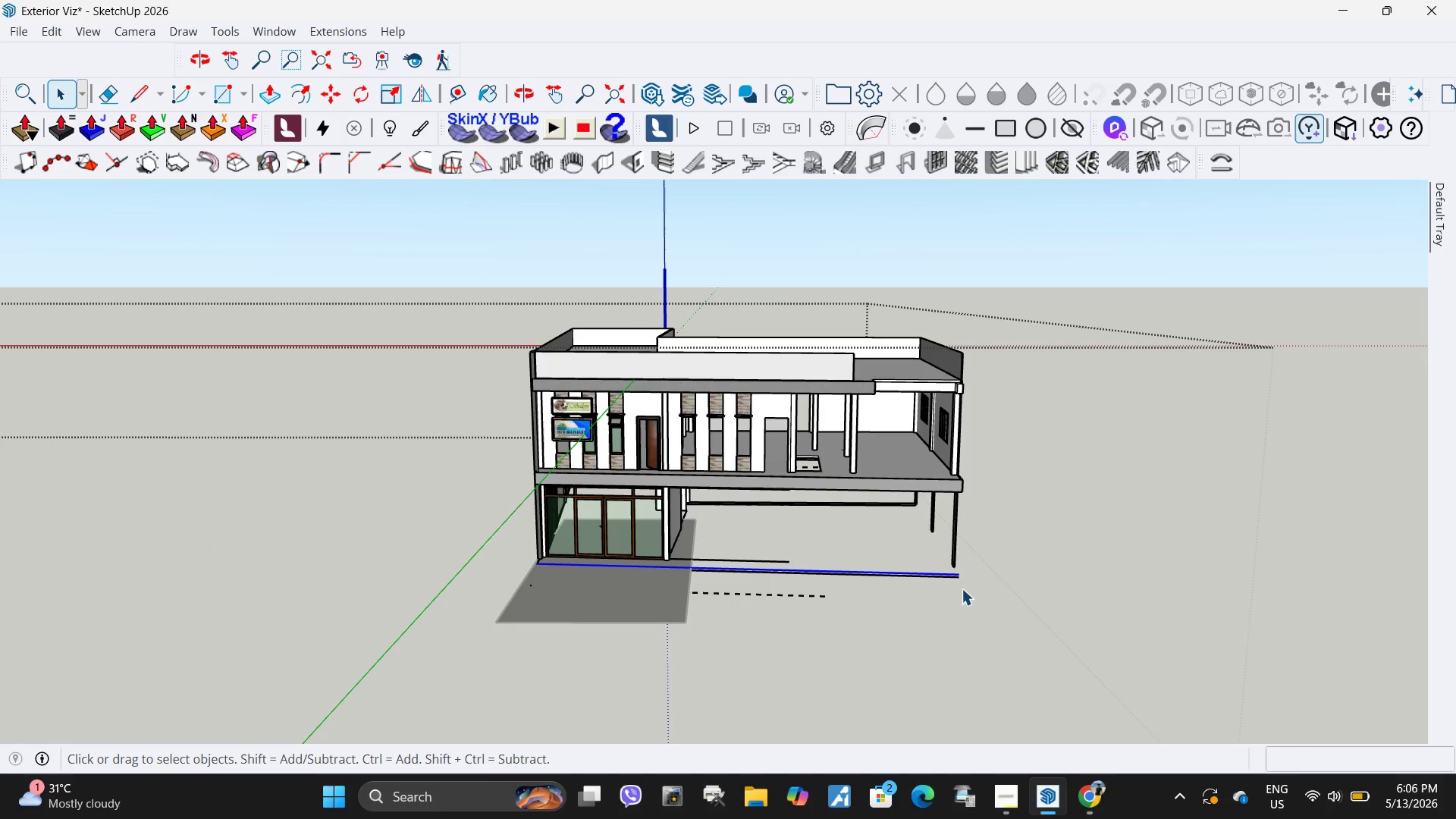 
left_click_drag(start_coordinate=[968, 596], to_coordinate=[851, 538])
 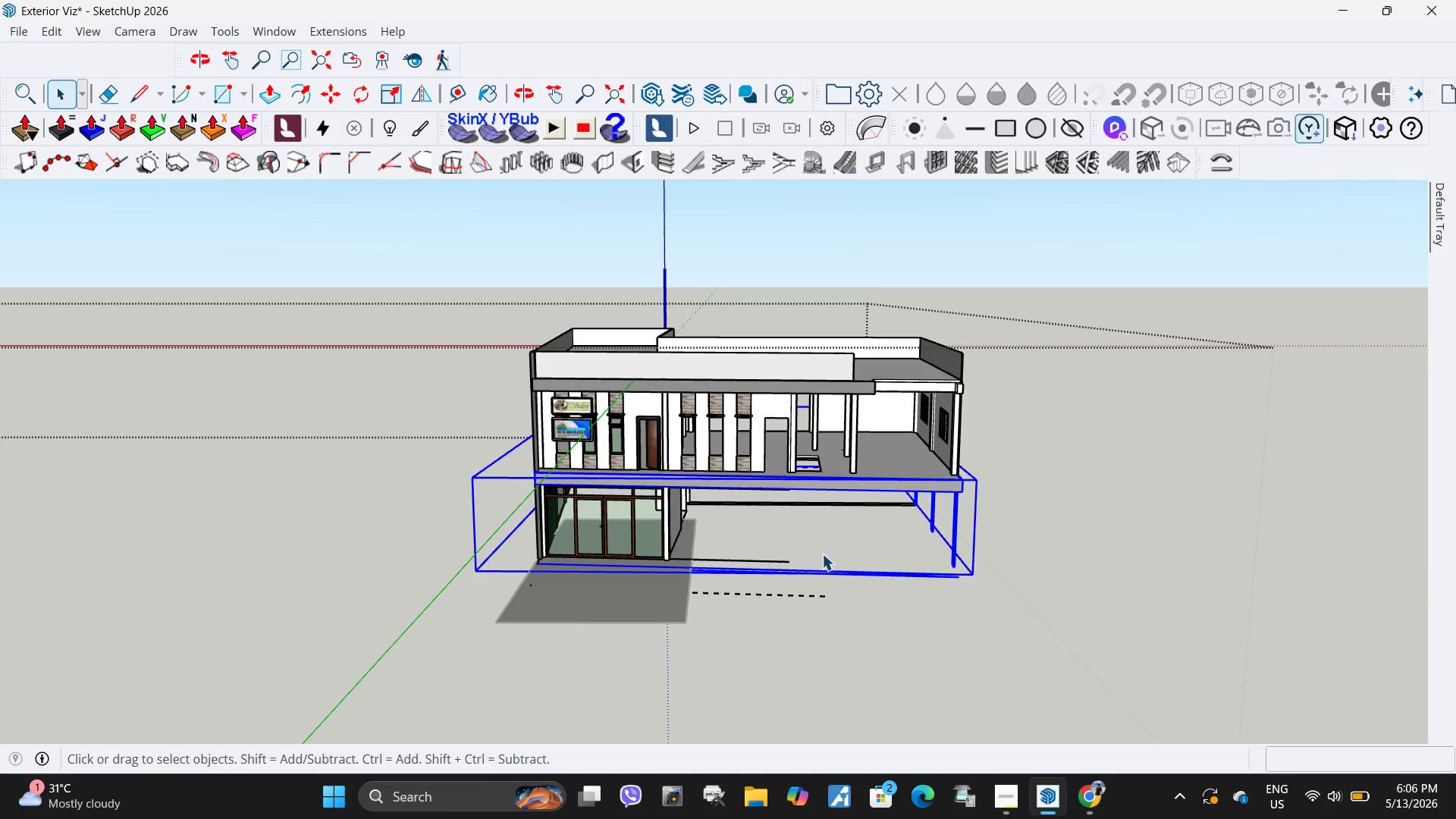 
key(Delete)
 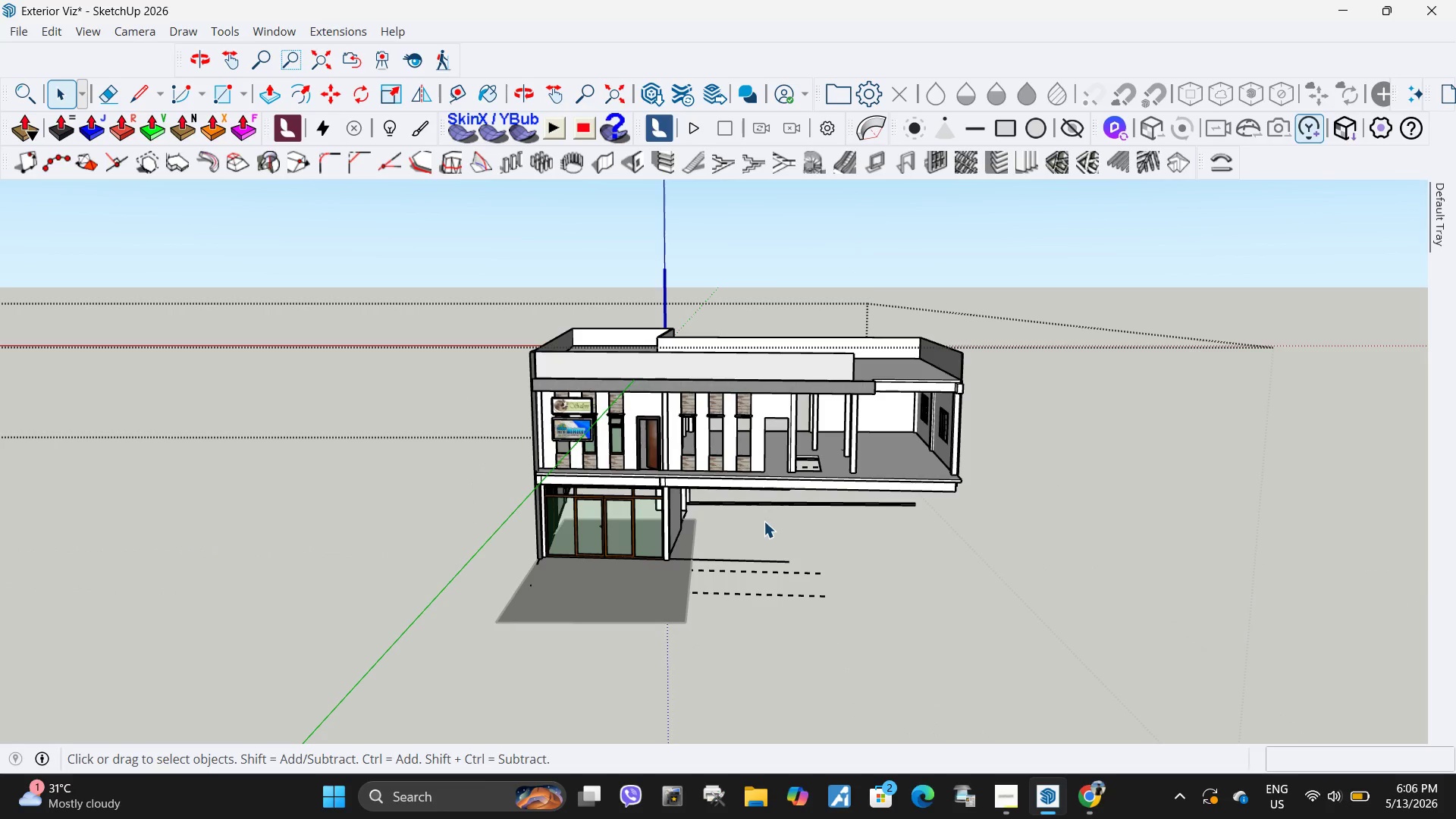 
key(Control+ControlLeft)
 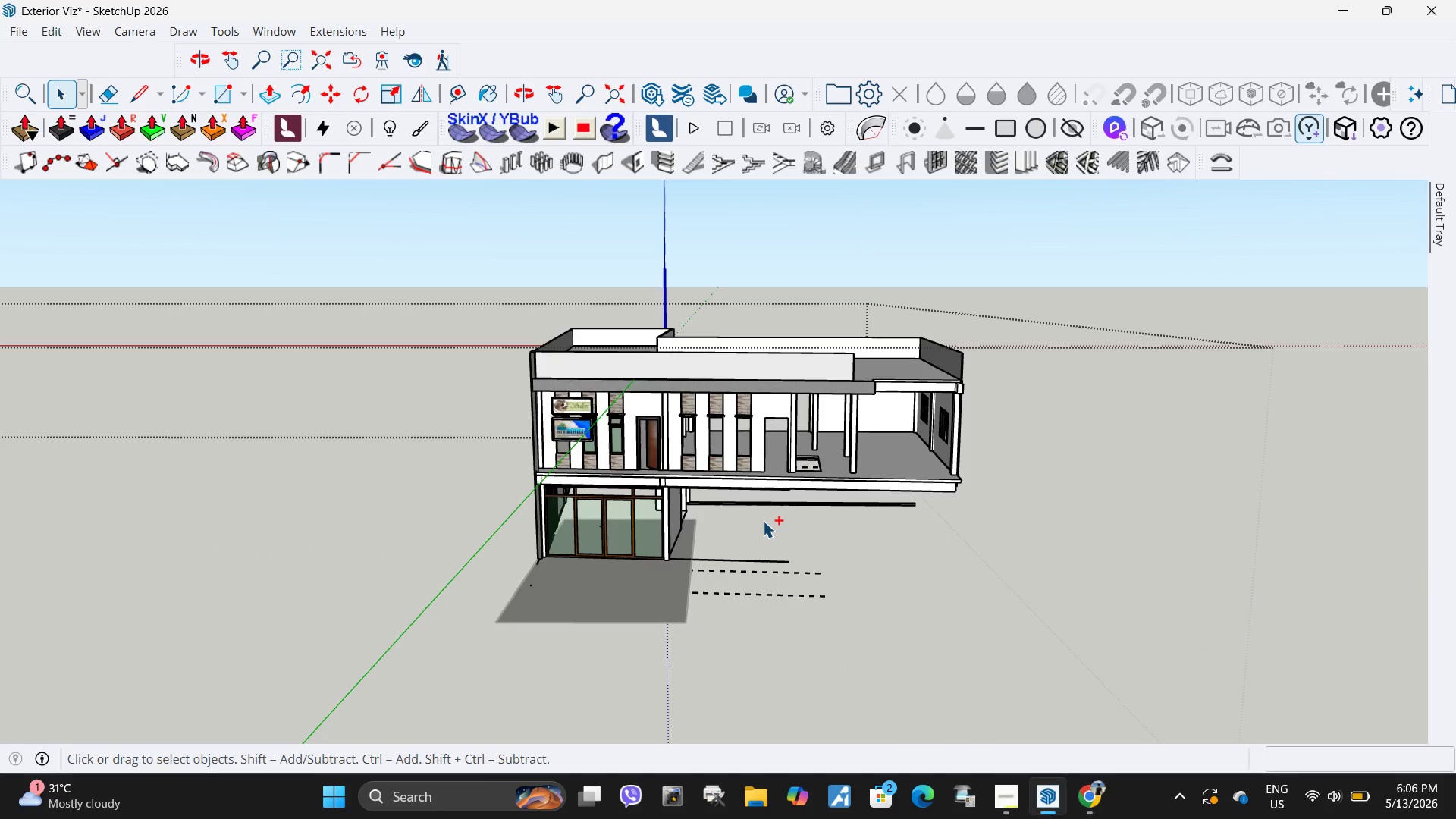 
key(Control+Z)
 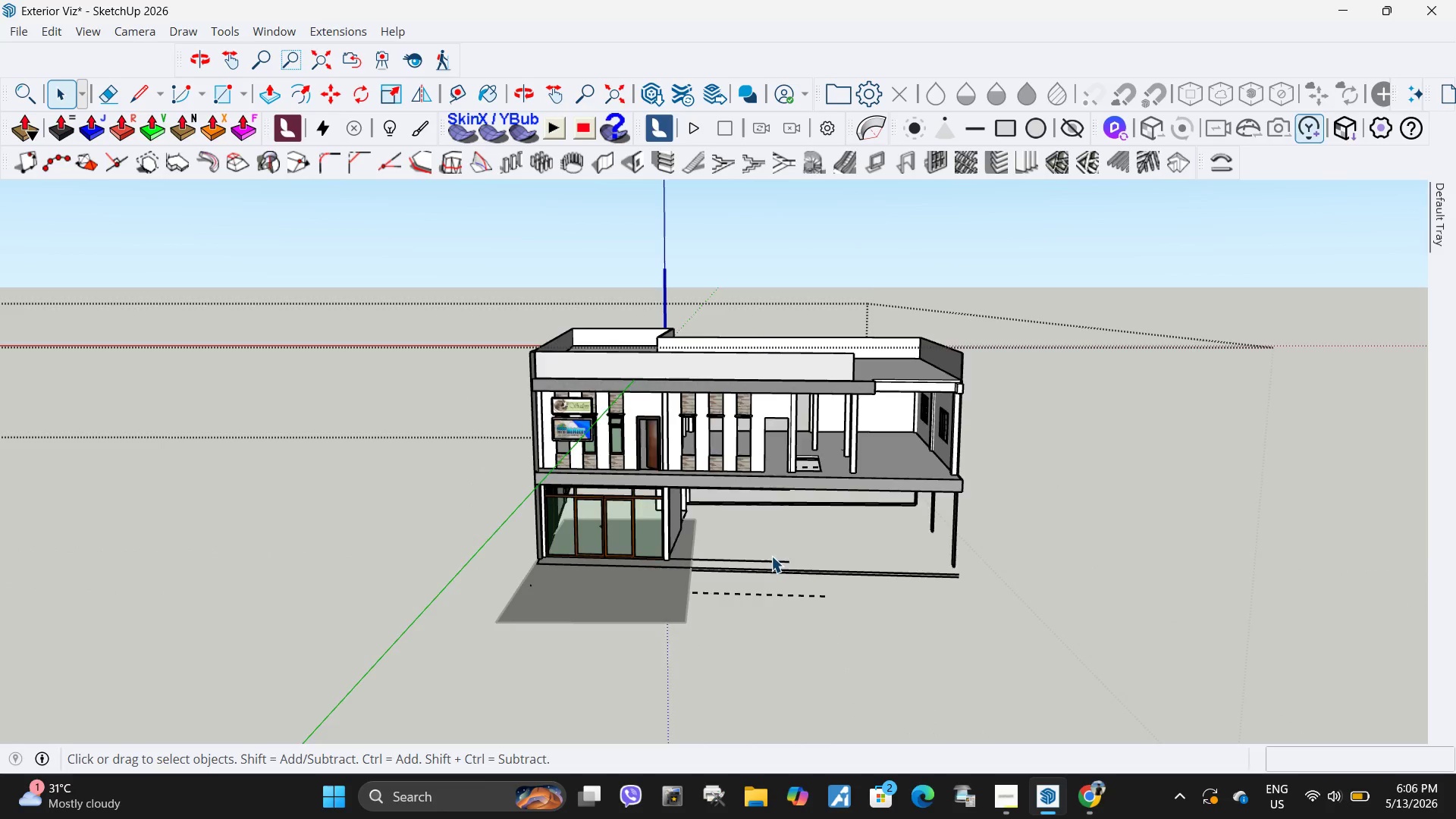 
scroll: coordinate [808, 556], scroll_direction: up, amount: 8.0
 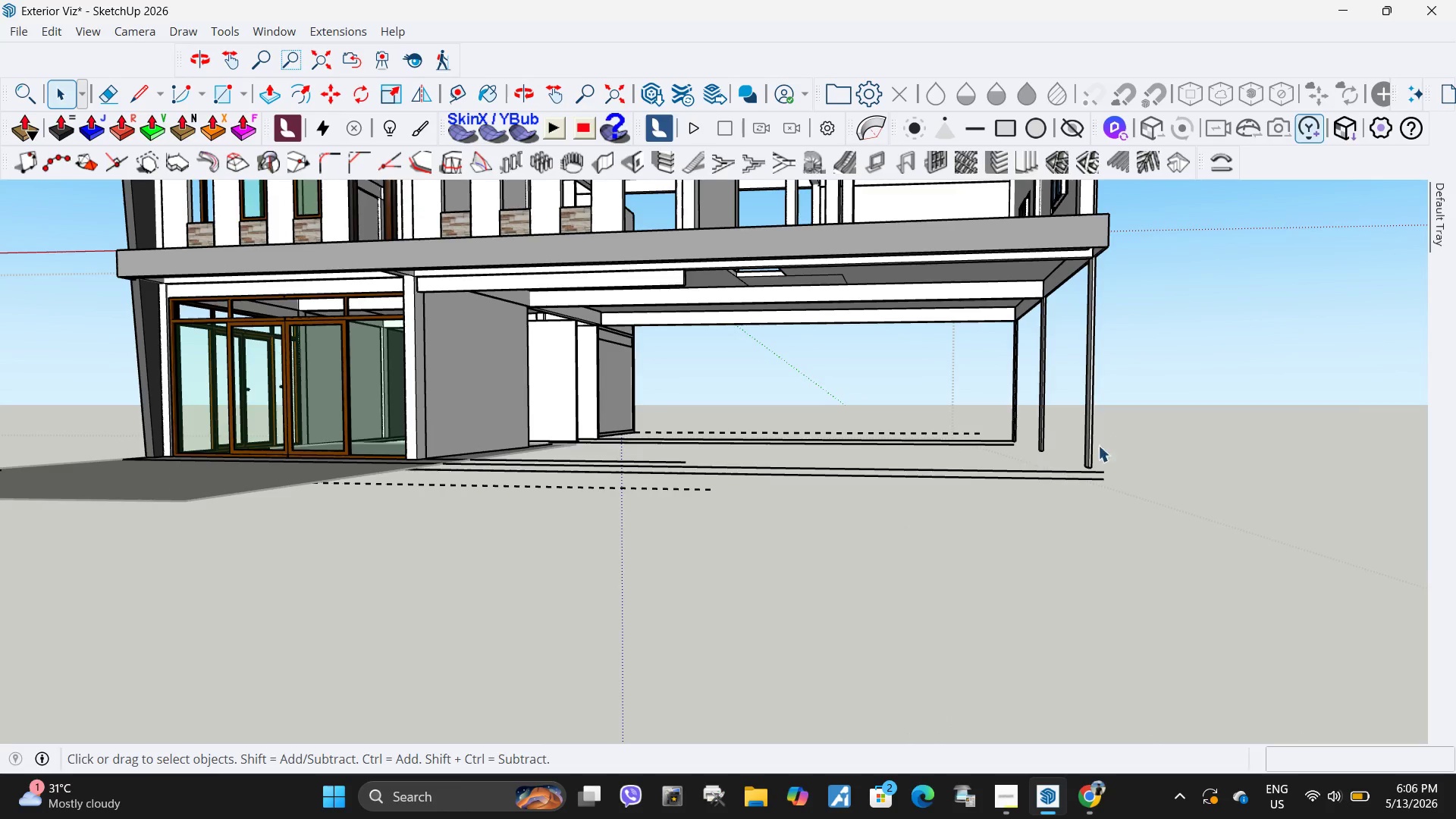 
double_click([1078, 478])
 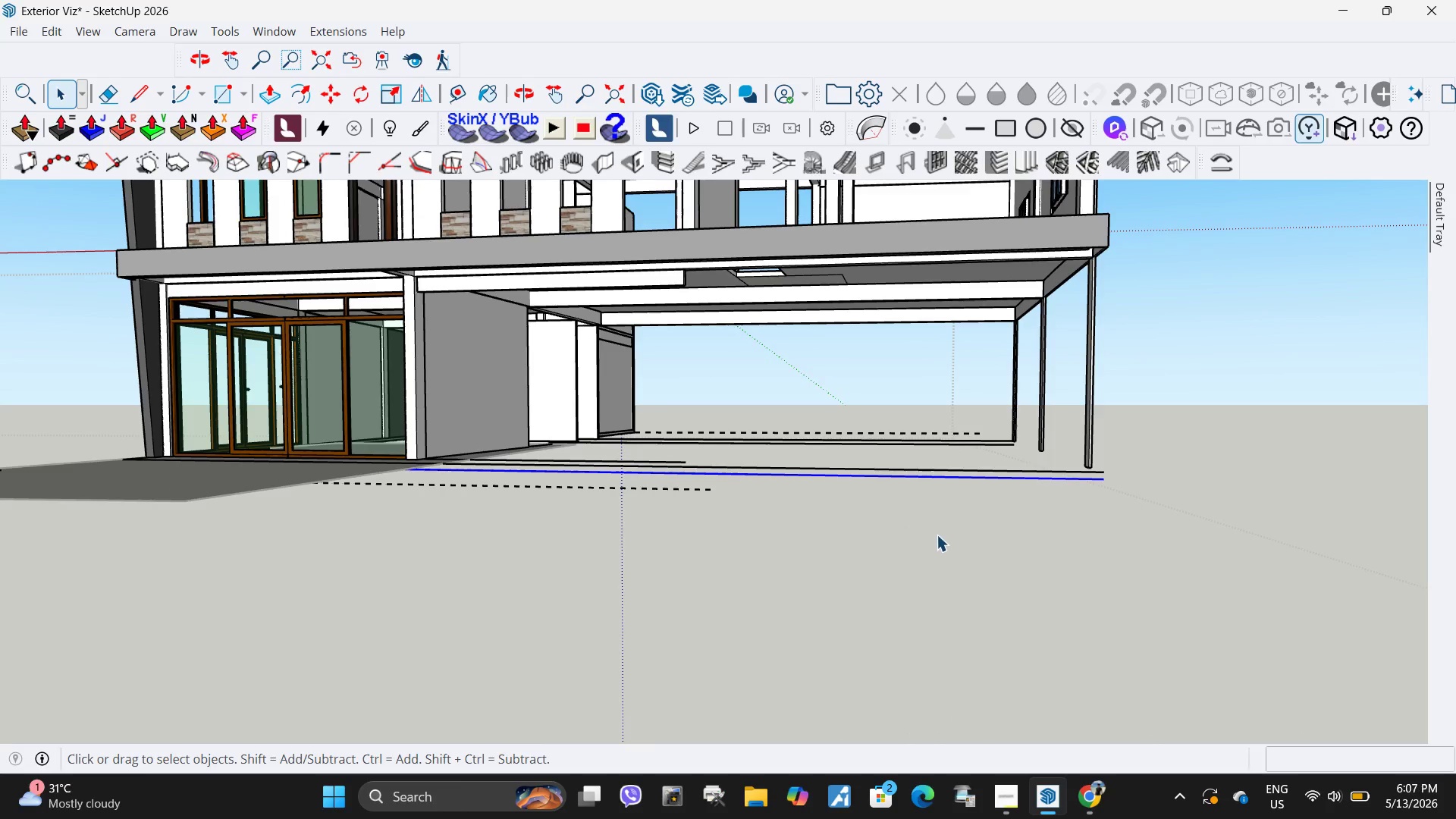 
left_click_drag(start_coordinate=[935, 535], to_coordinate=[849, 441])
 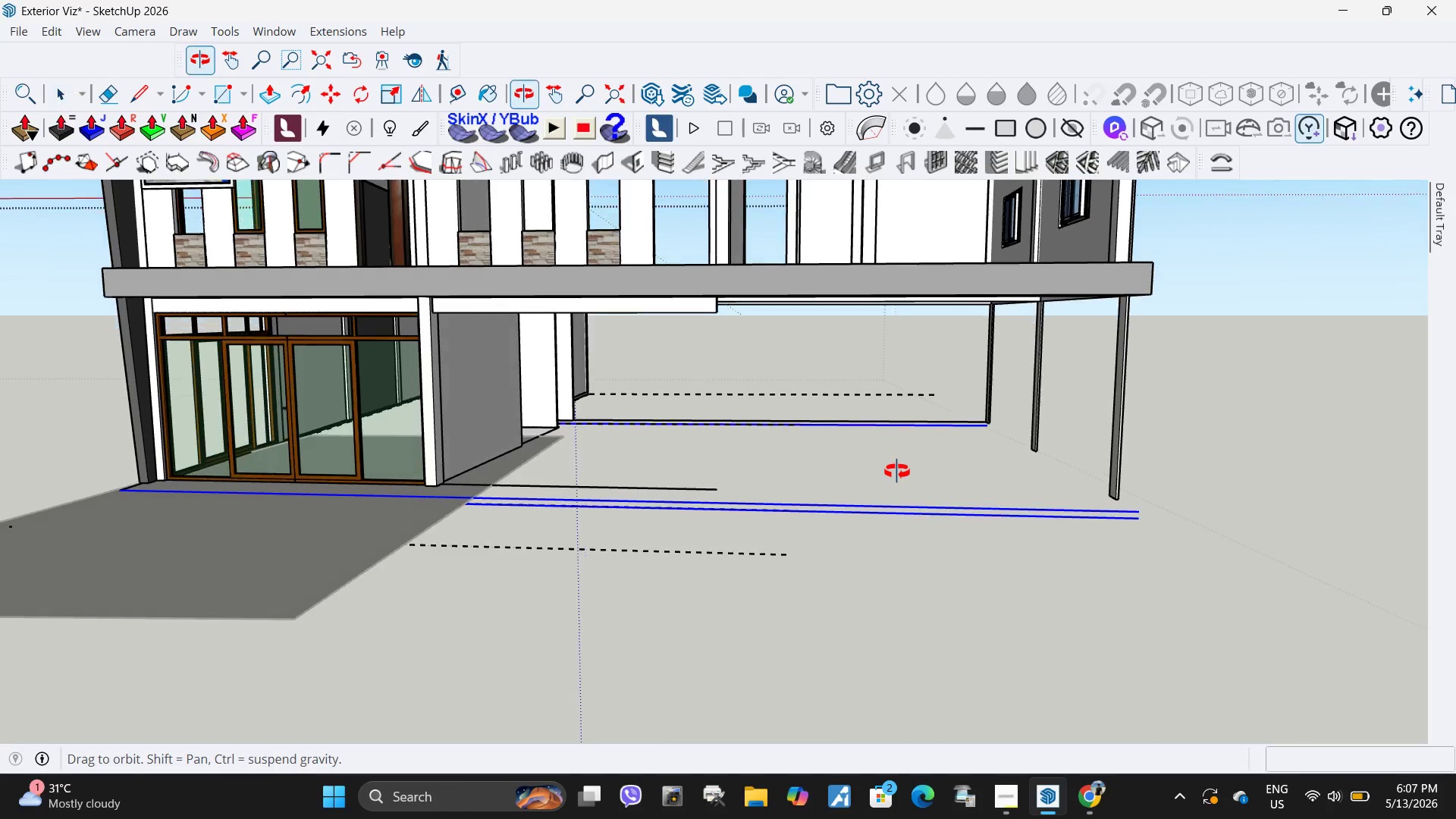 
key(Delete)
 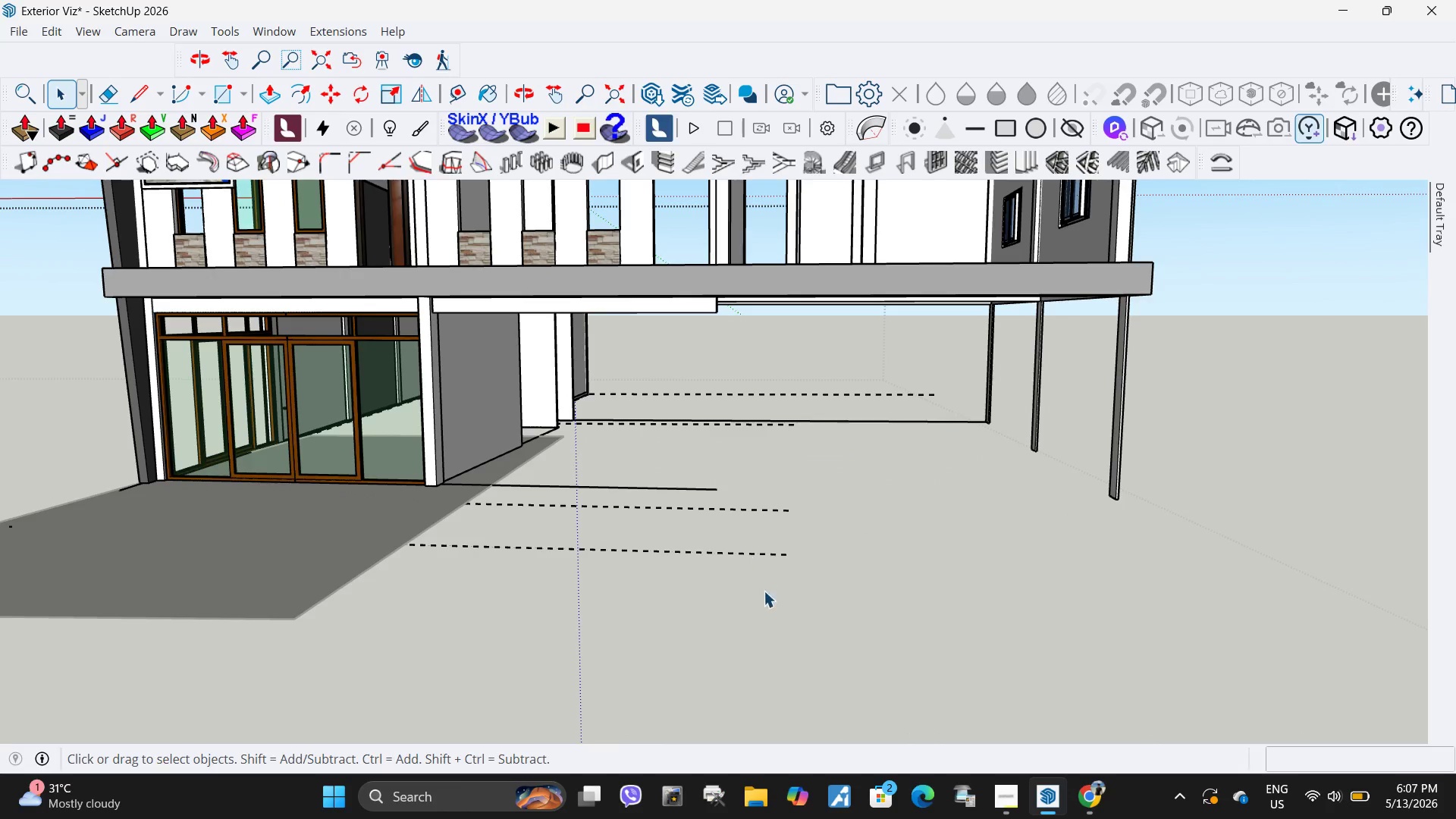 
left_click_drag(start_coordinate=[764, 591], to_coordinate=[668, 466])
 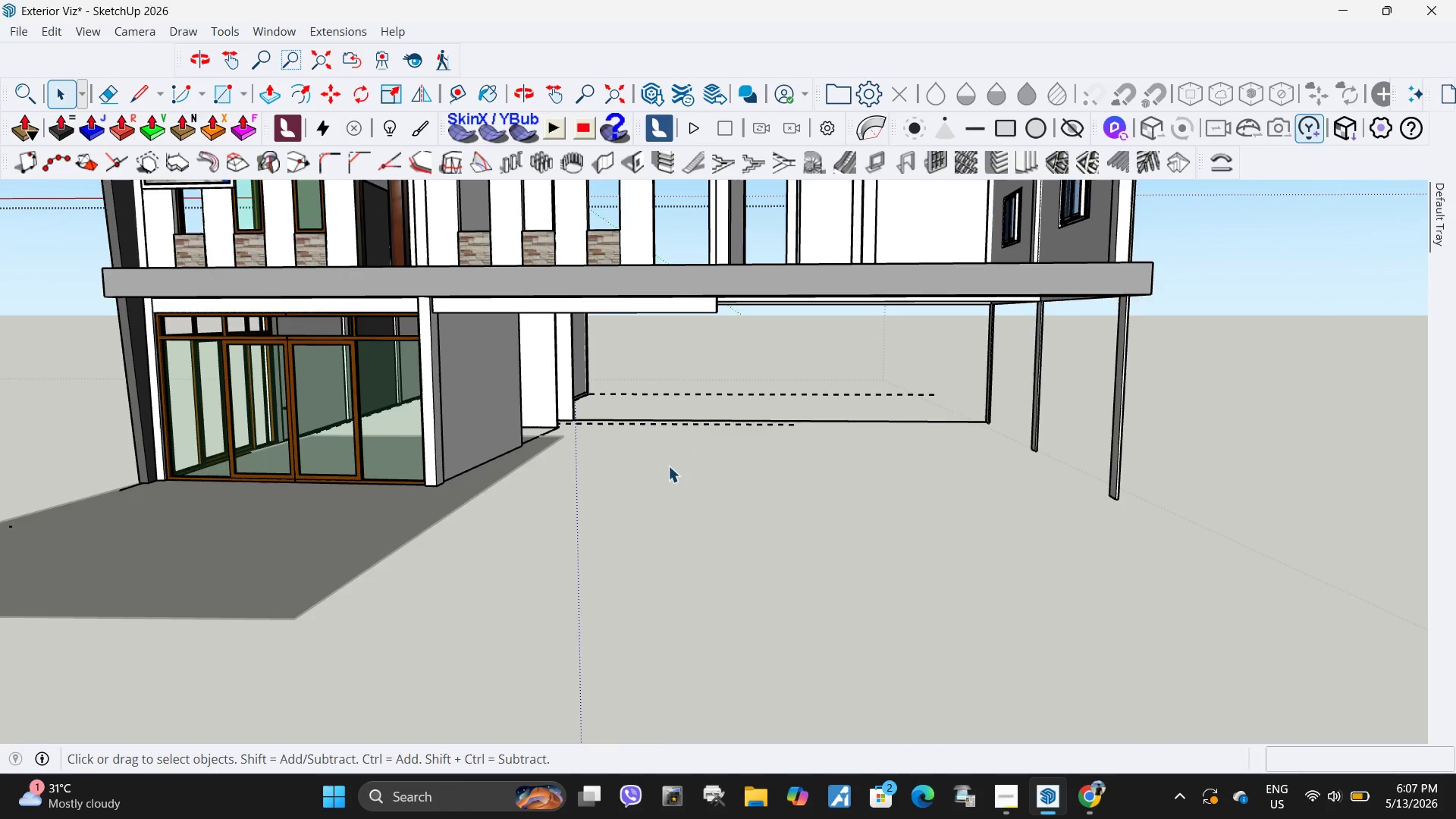 
key(Delete)
 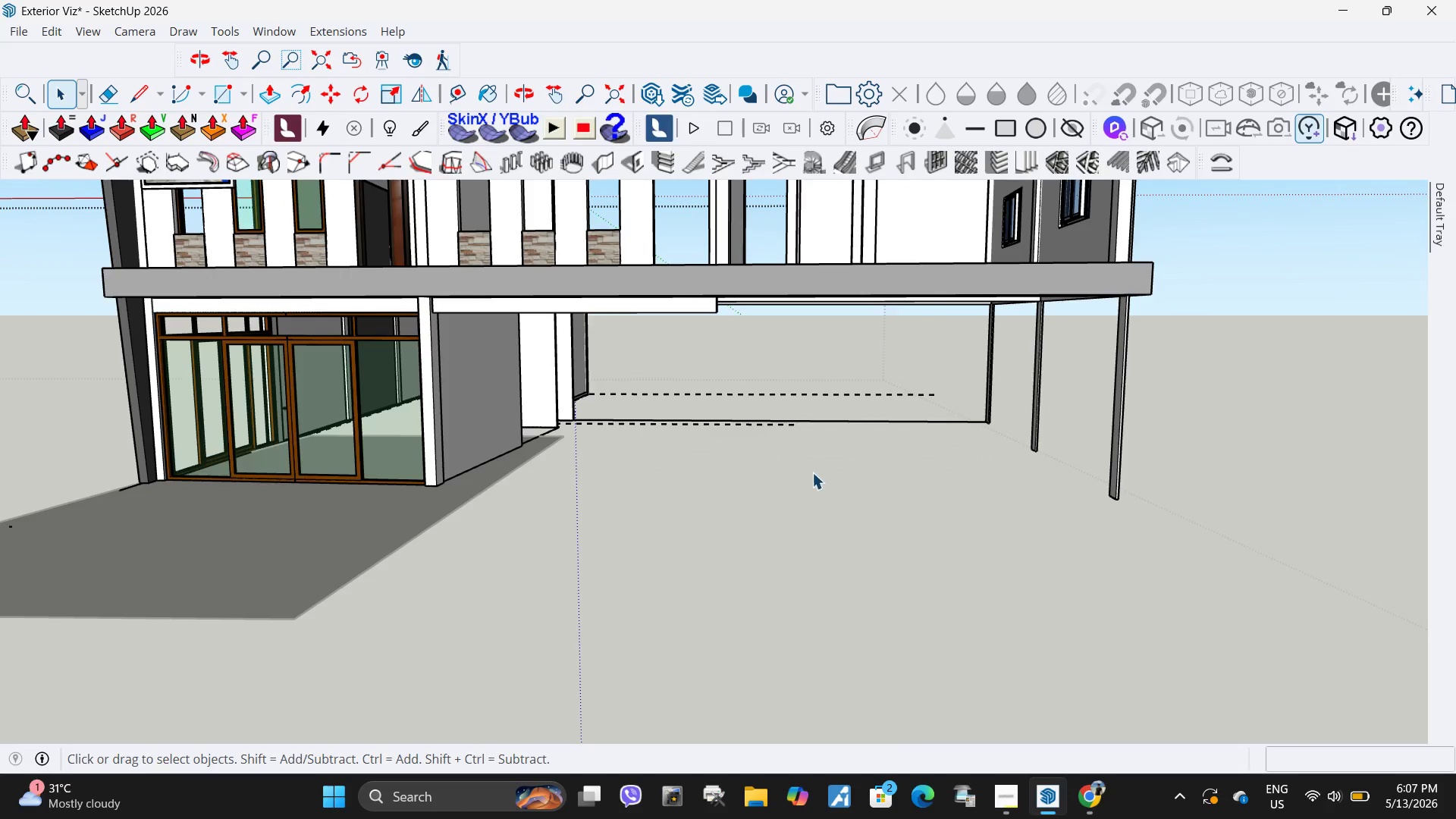 
left_click_drag(start_coordinate=[814, 474], to_coordinate=[712, 363])
 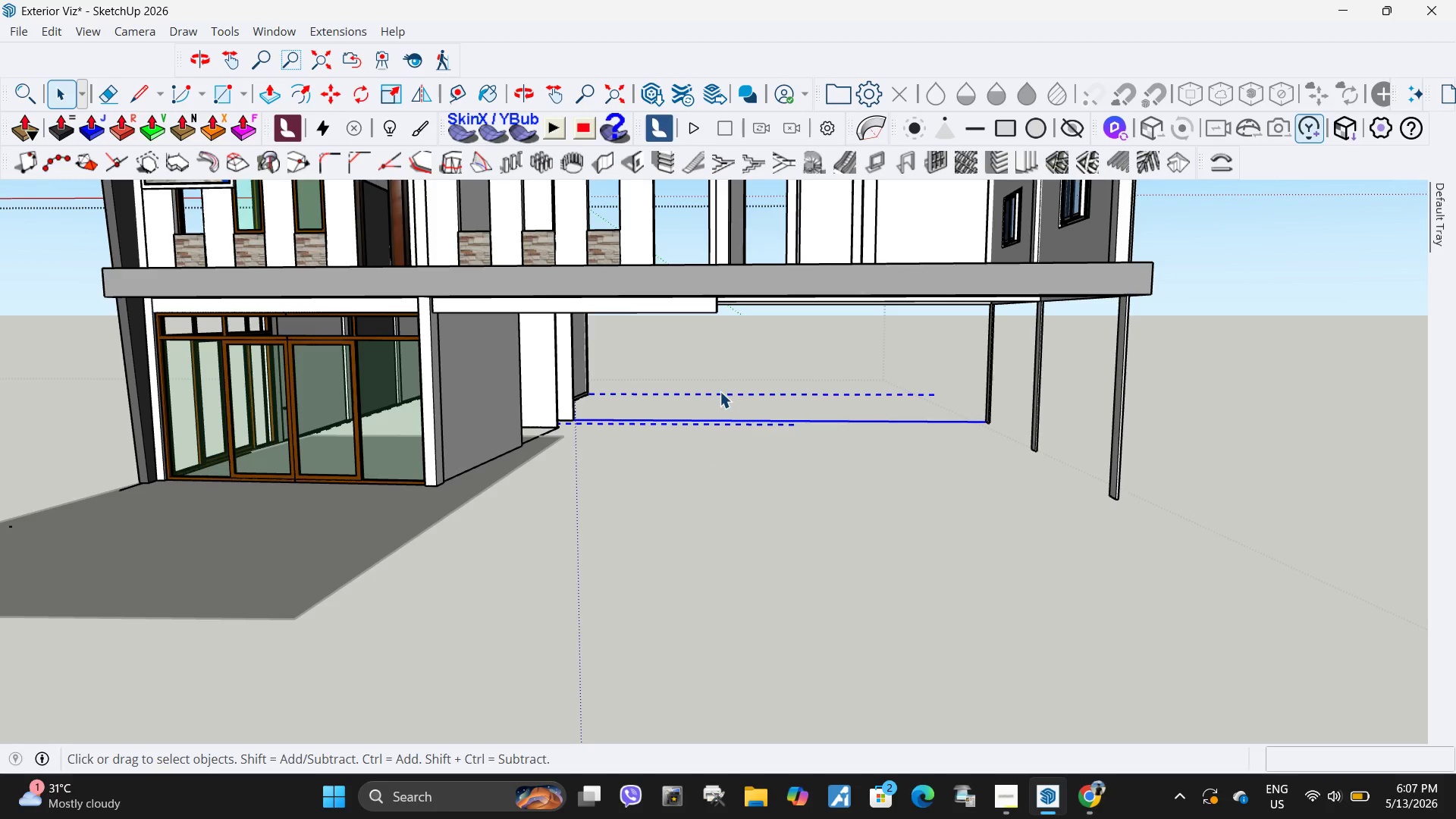 
key(Delete)
 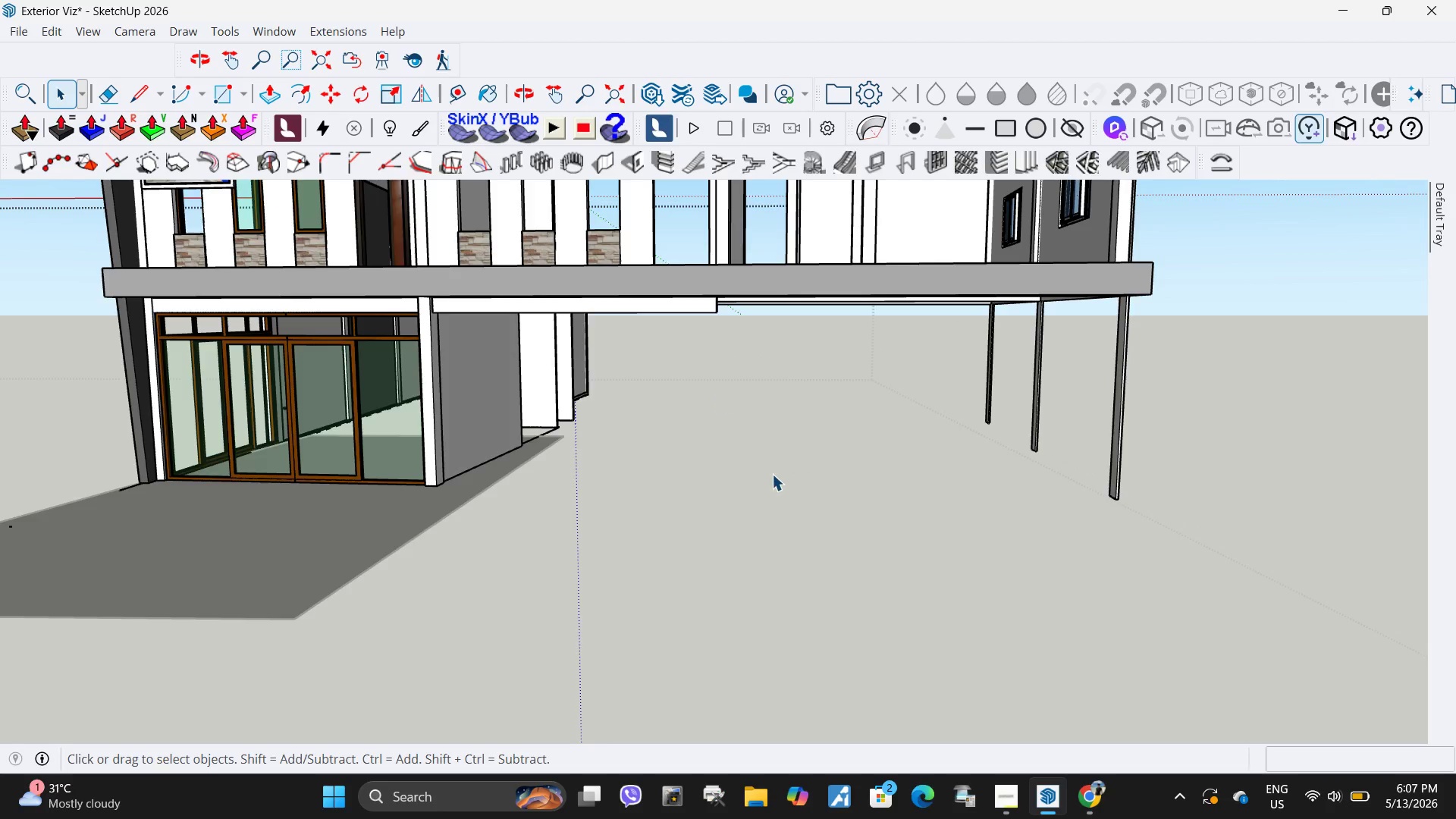 
left_click_drag(start_coordinate=[979, 514], to_coordinate=[848, 404])
 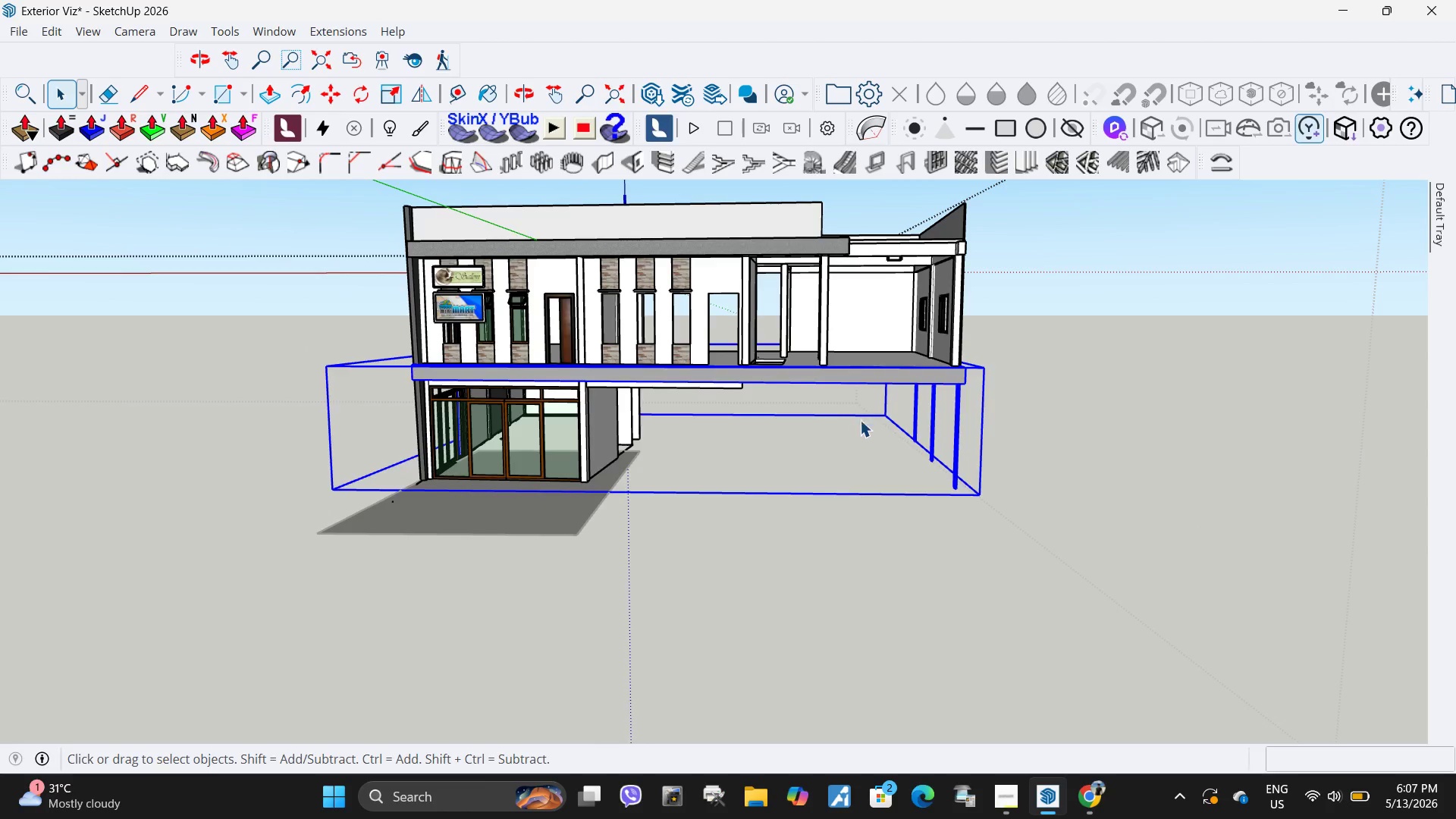 
scroll: coordinate [772, 479], scroll_direction: down, amount: 6.0
 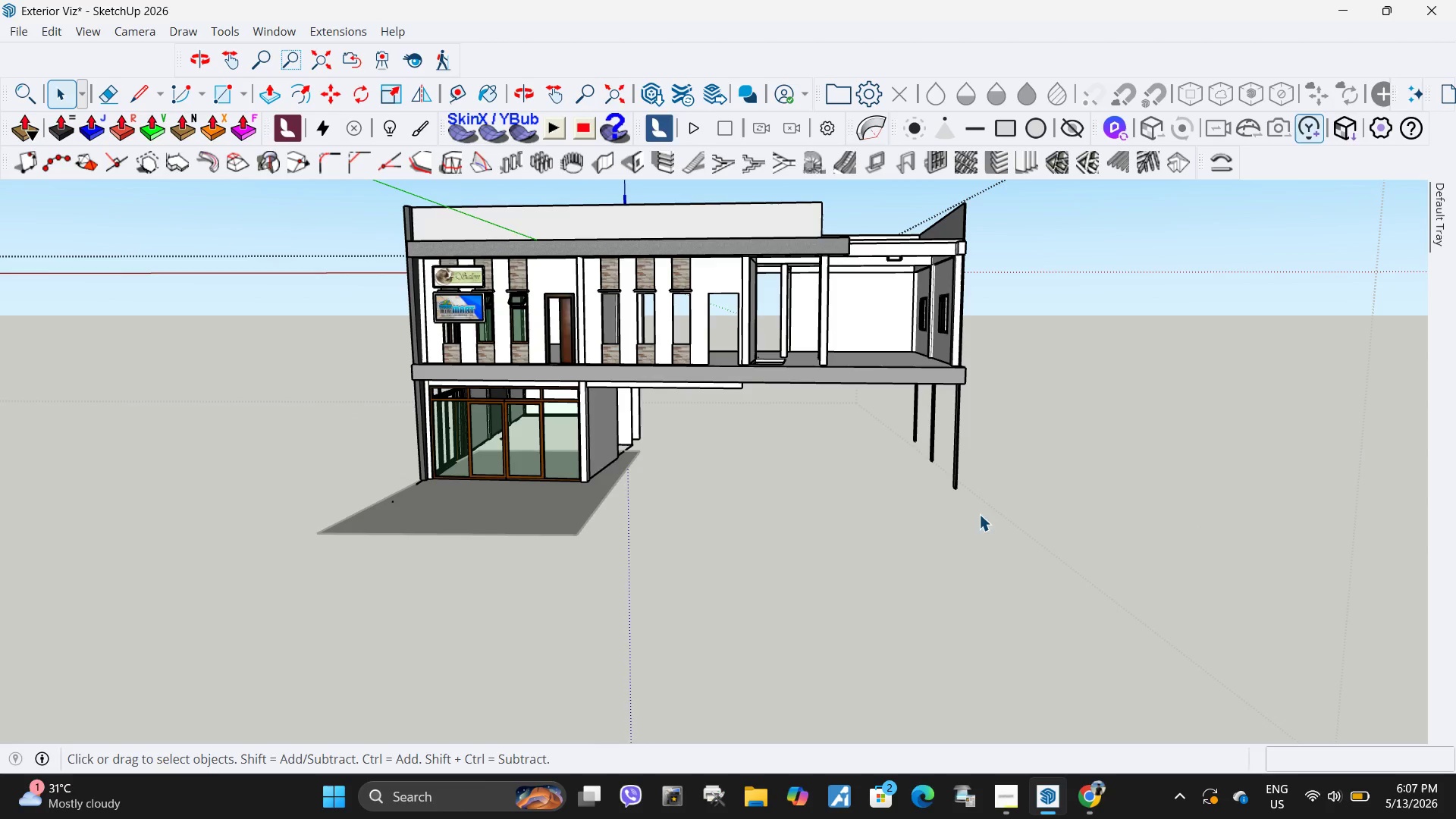 
key(Delete)
 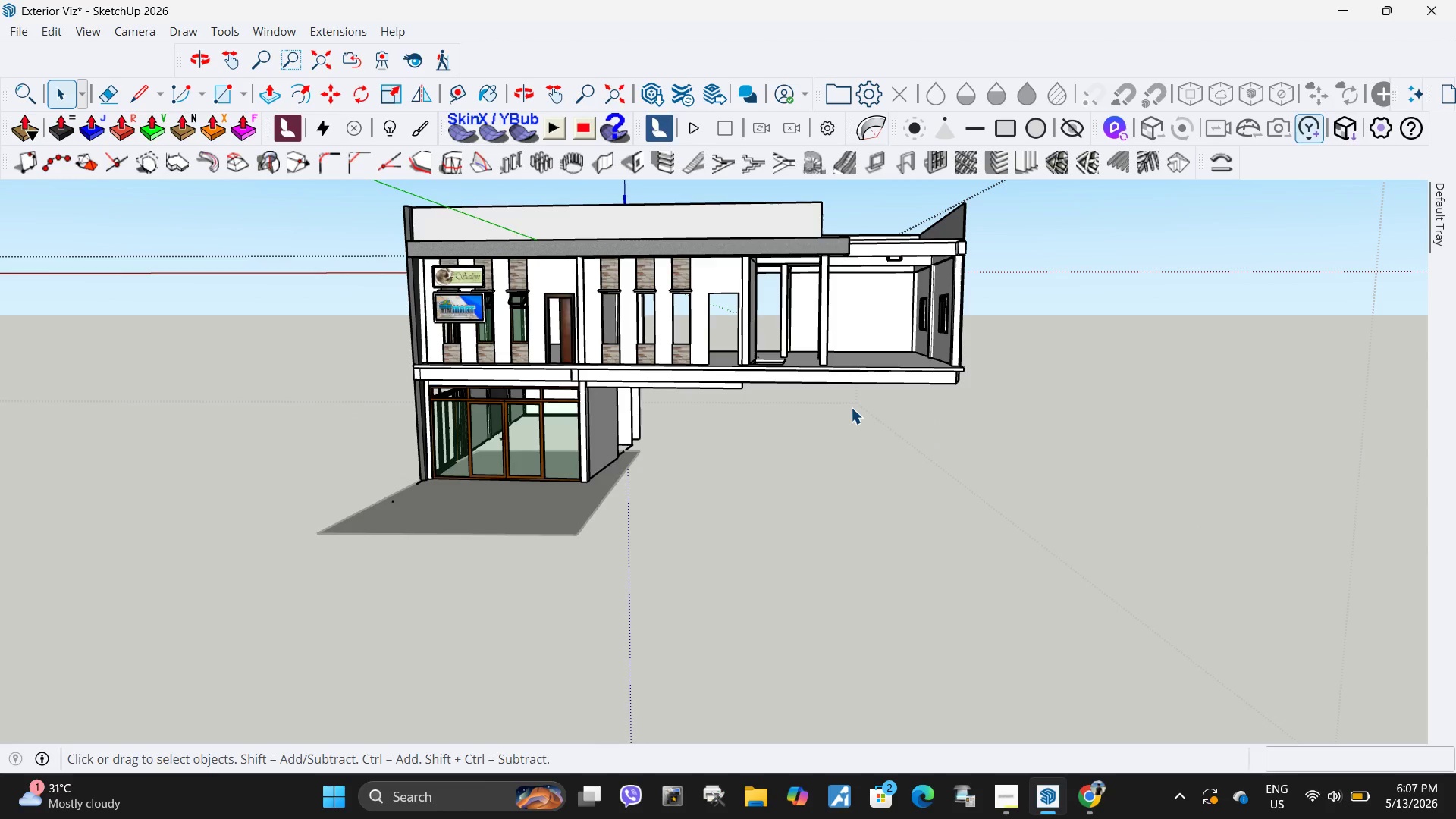 
key(Control+Z)
 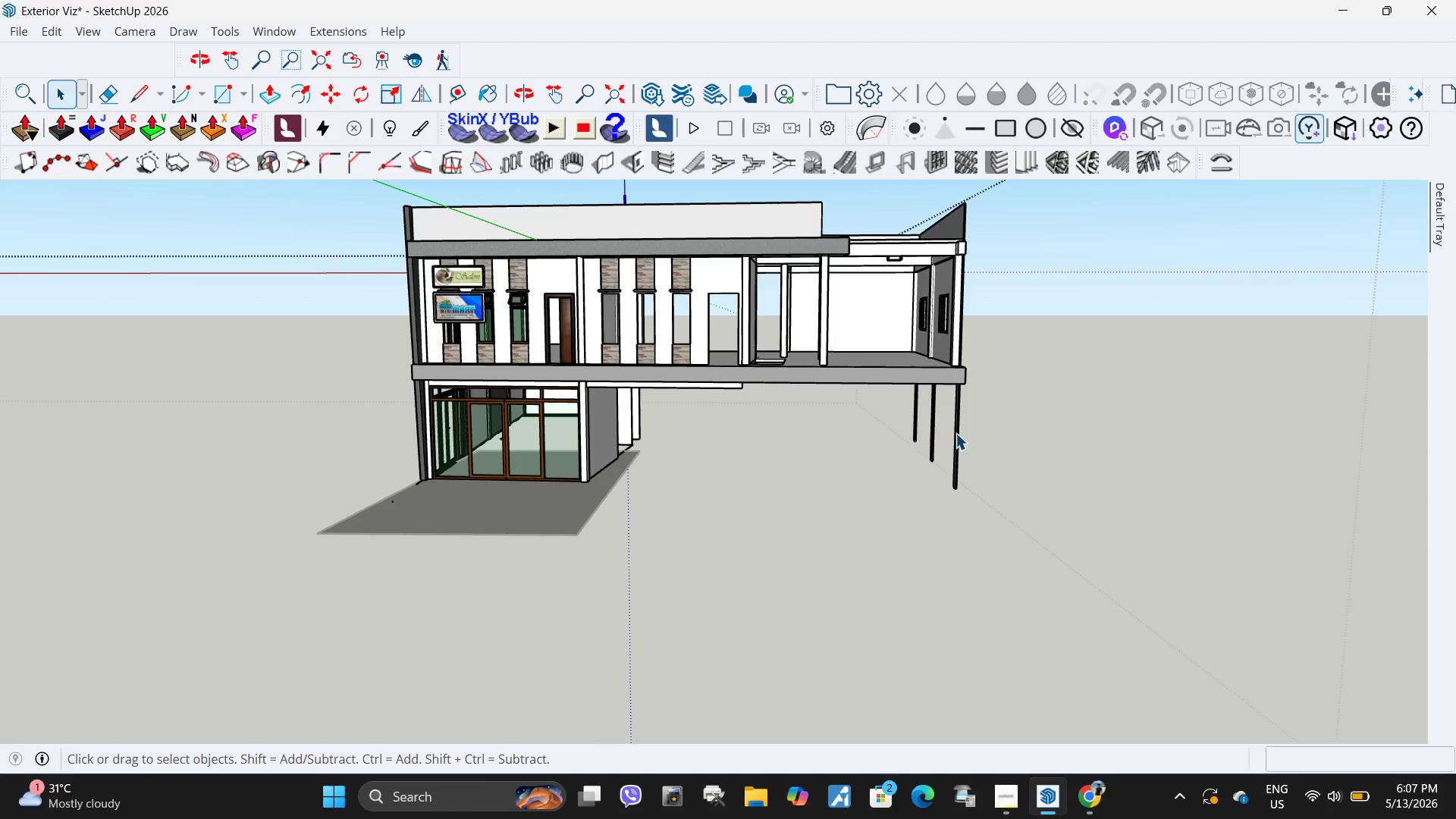 
double_click([956, 433])
 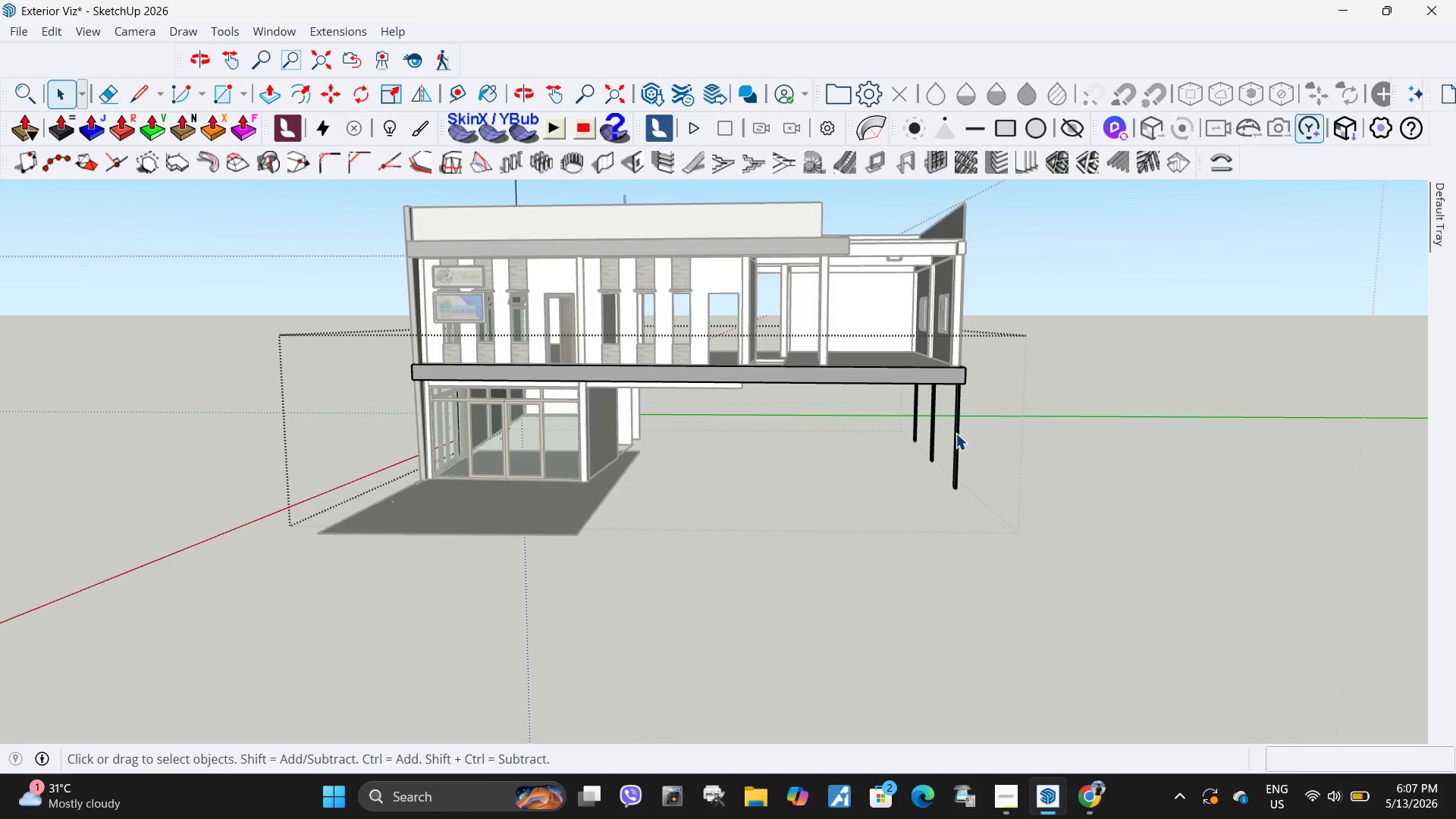 
triple_click([956, 433])
 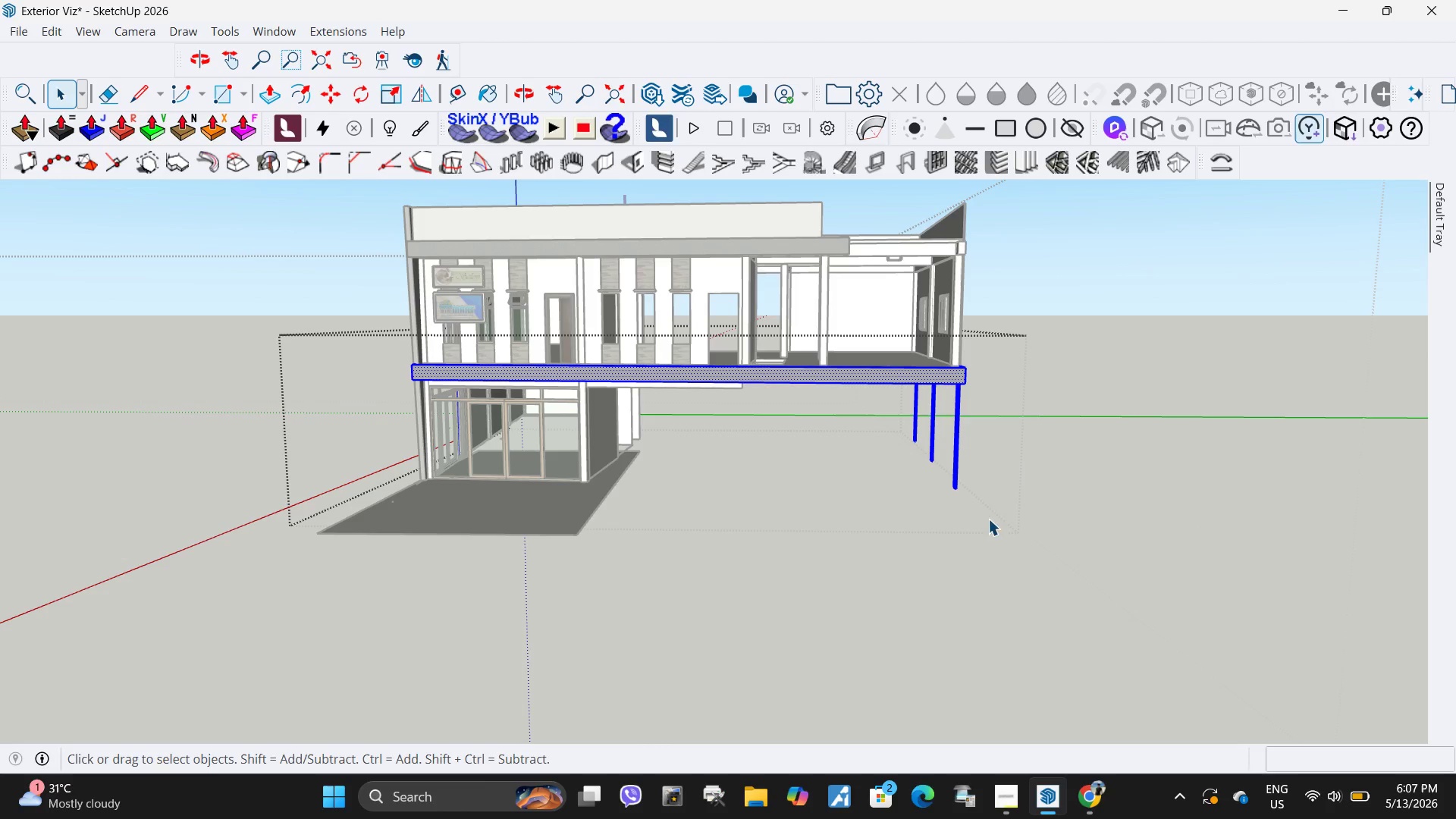 
left_click_drag(start_coordinate=[993, 542], to_coordinate=[886, 418])
 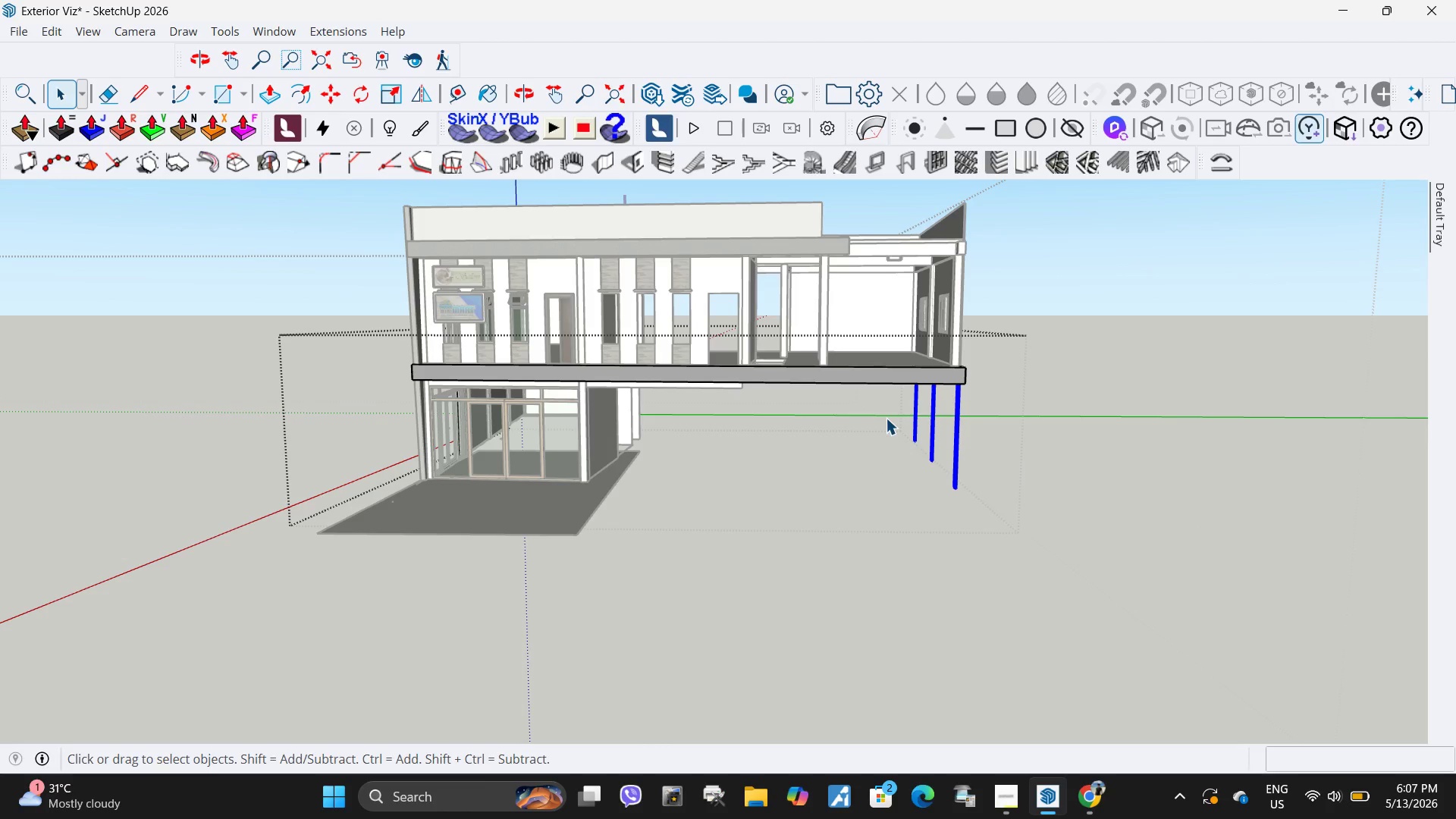 
key(Delete)
 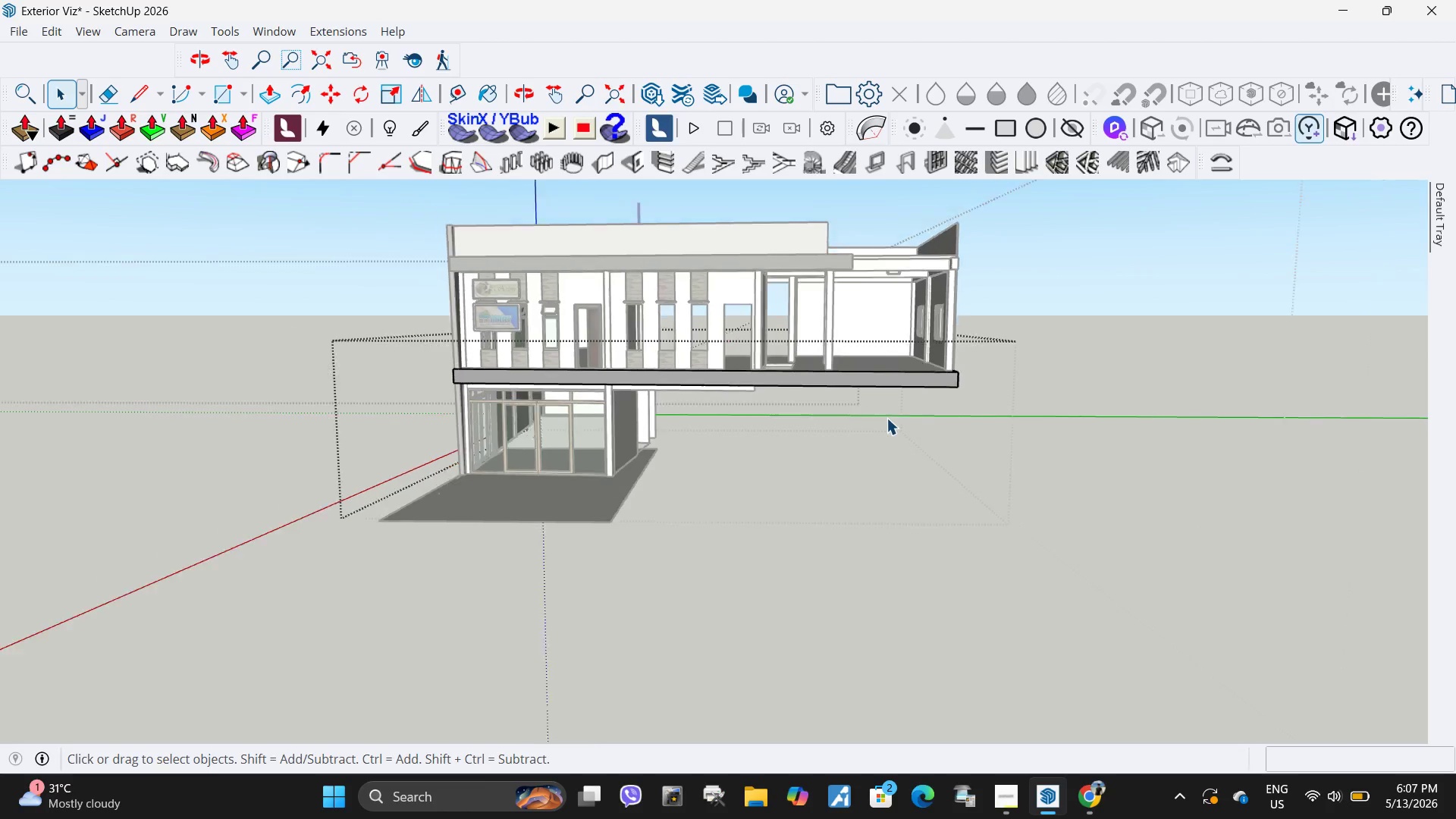 
left_click_drag(start_coordinate=[892, 309], to_coordinate=[1006, 472])
 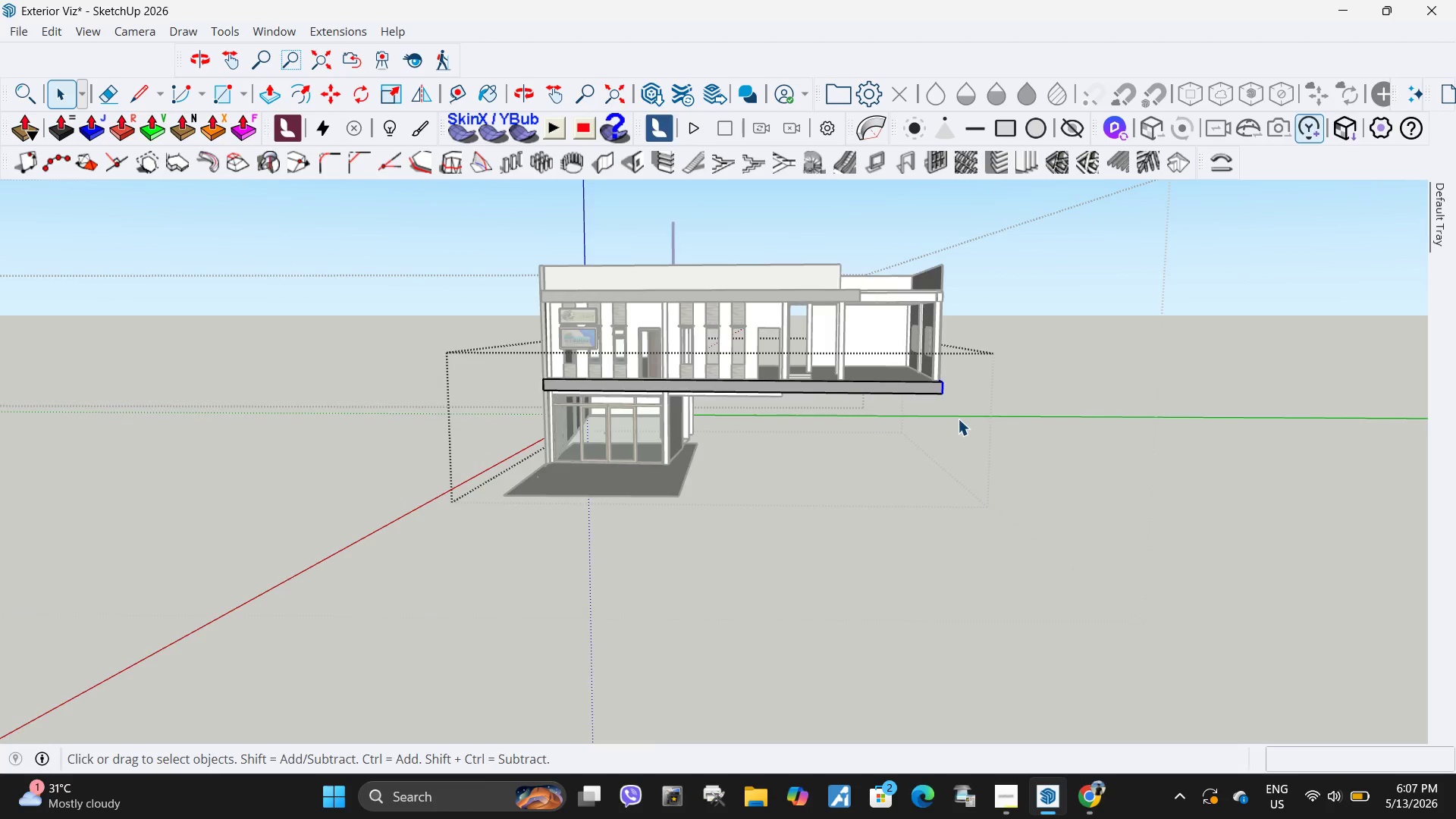 
scroll: coordinate [886, 418], scroll_direction: down, amount: 4.0
 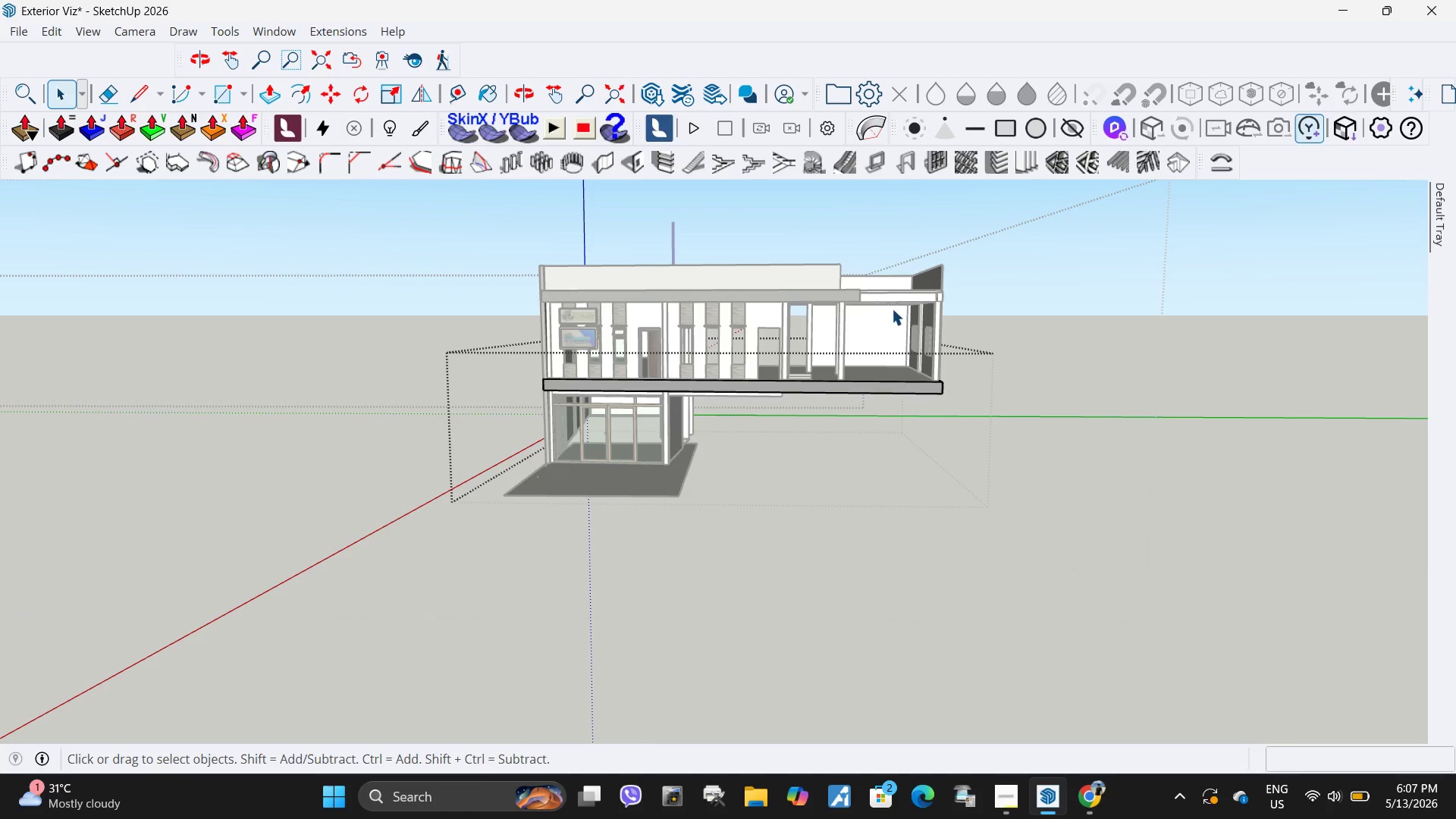 
scroll: coordinate [958, 419], scroll_direction: up, amount: 5.0
 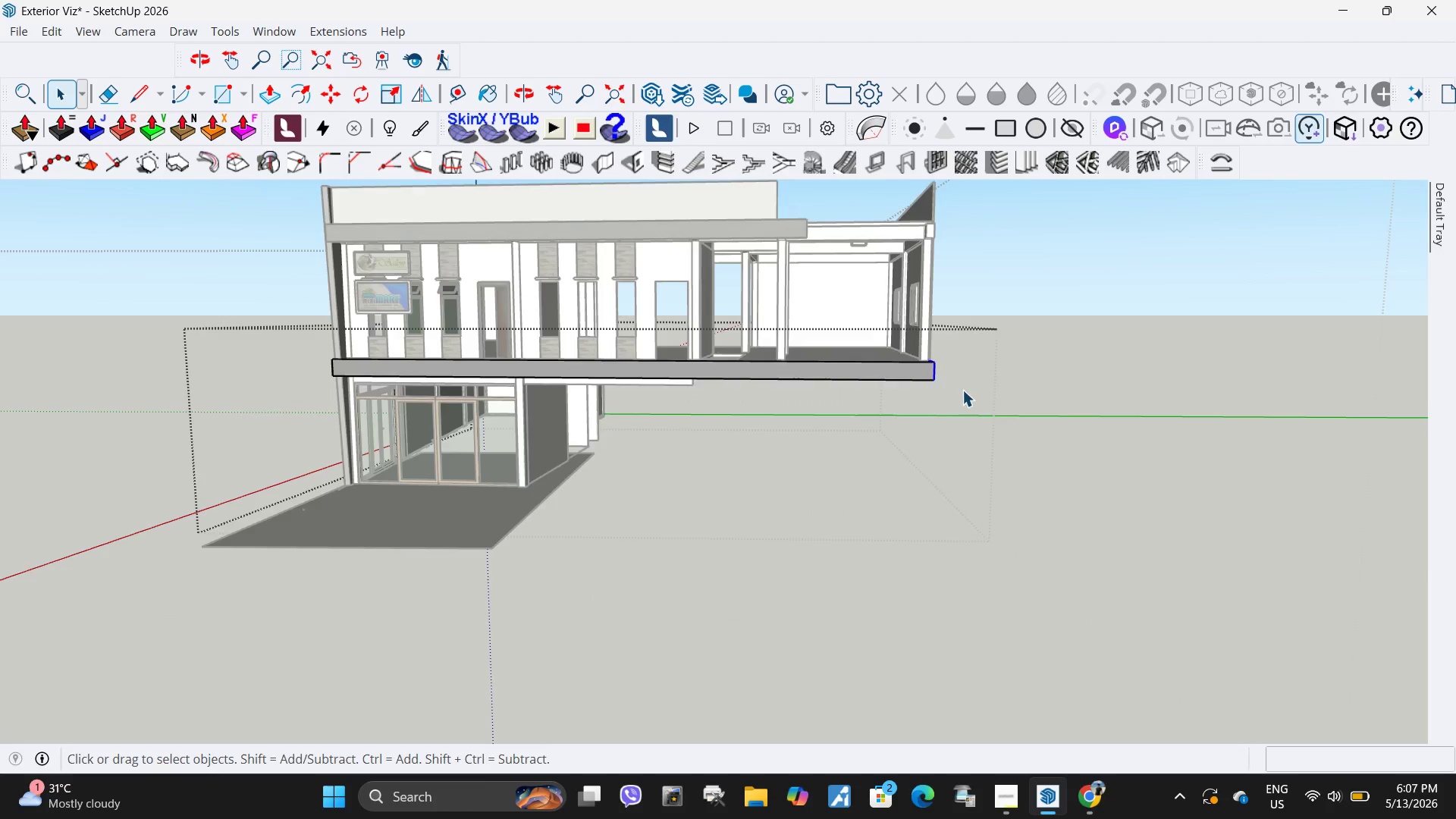 
scroll: coordinate [1025, 434], scroll_direction: down, amount: 3.0
 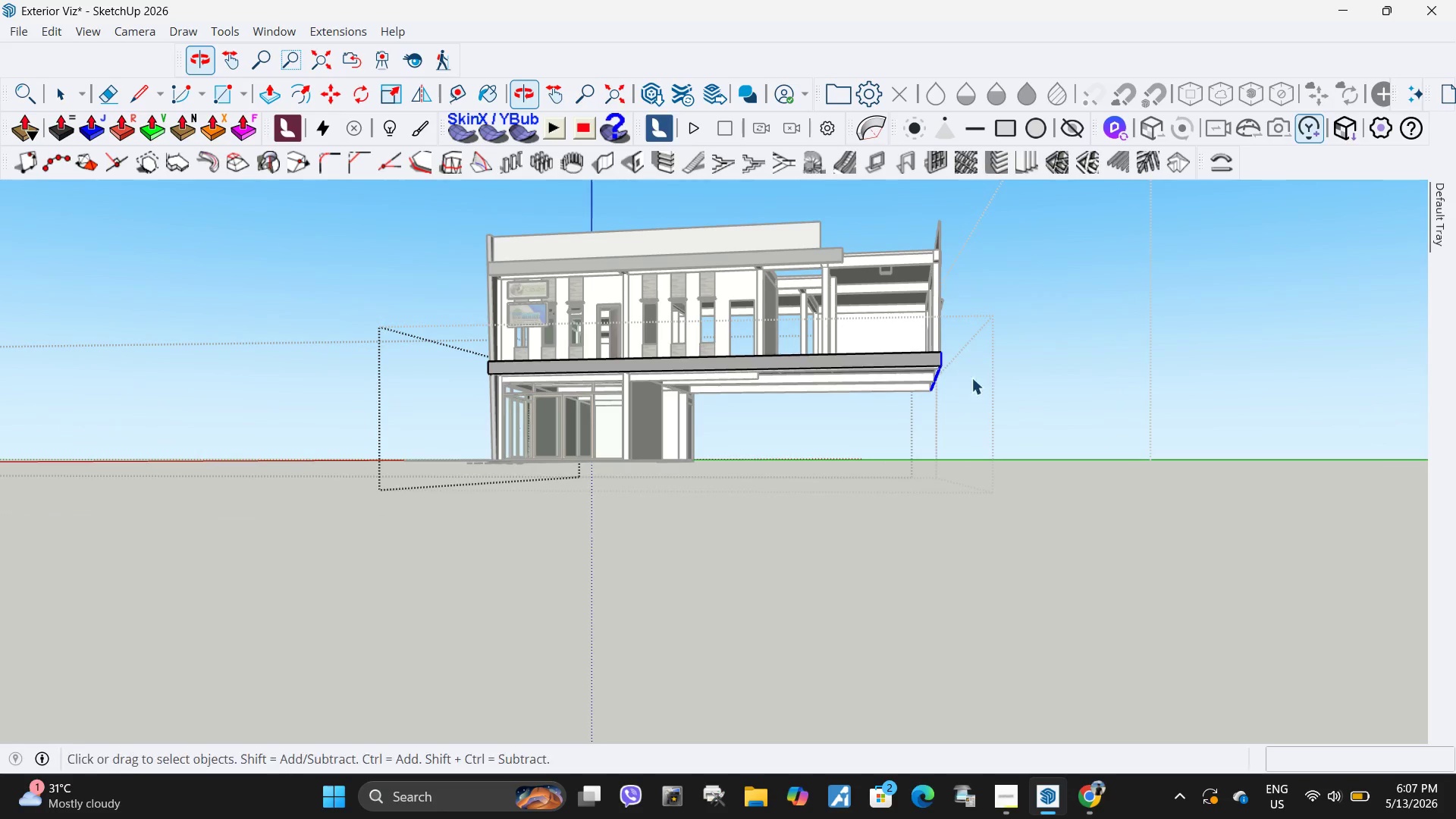 
left_click_drag(start_coordinate=[905, 325], to_coordinate=[989, 470])
 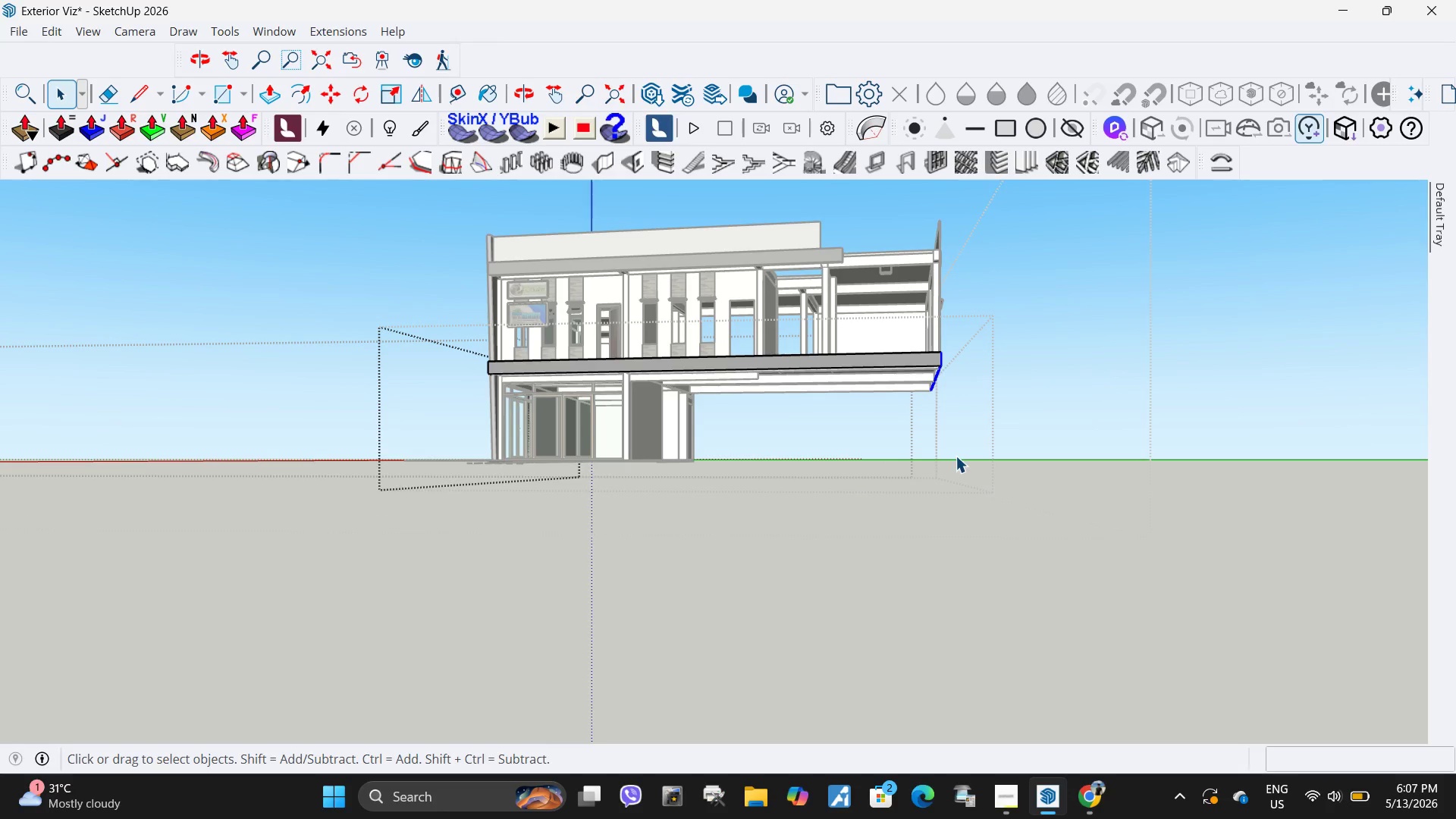 
key(M)
 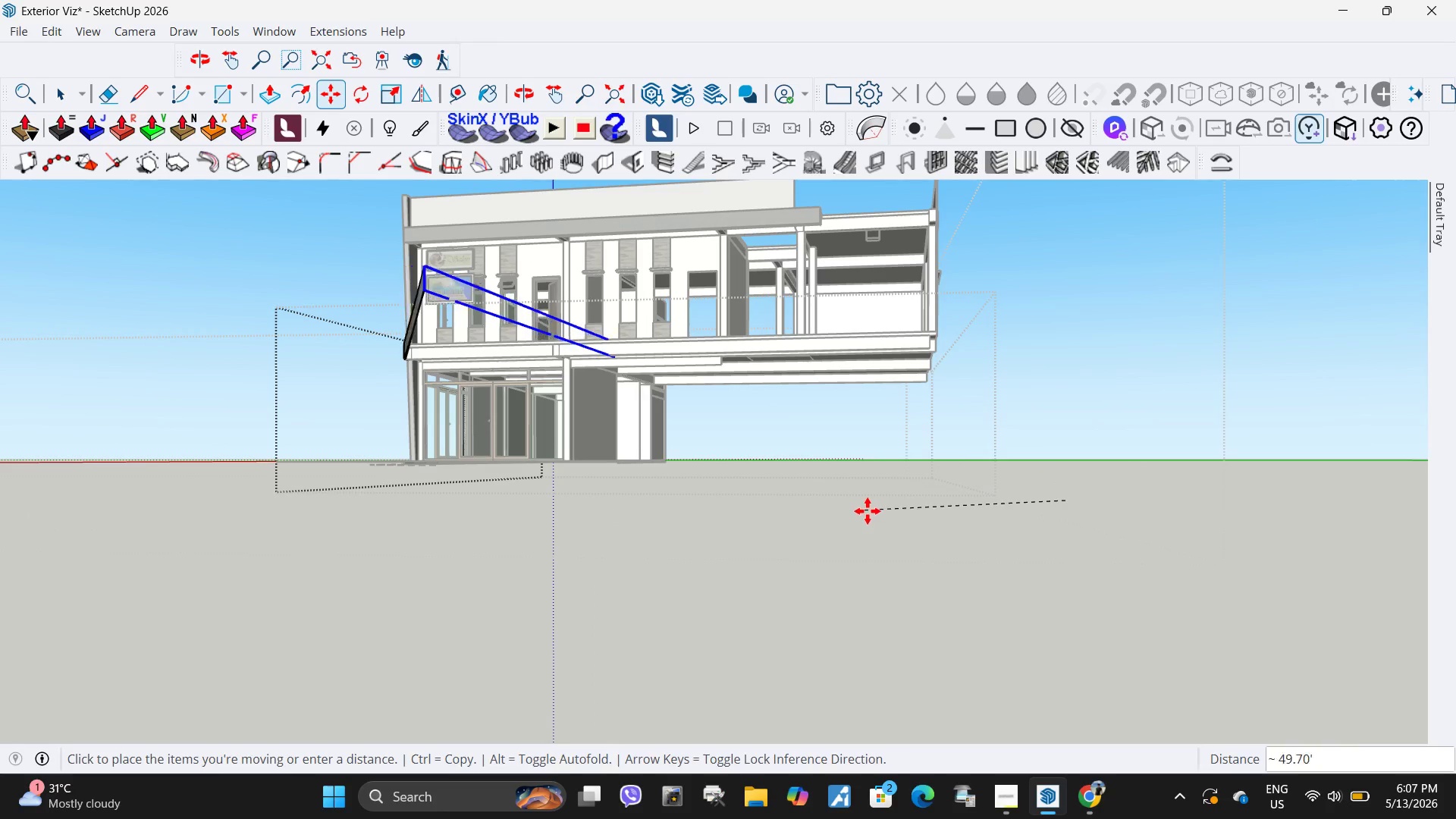 
scroll: coordinate [956, 456], scroll_direction: up, amount: 2.0
 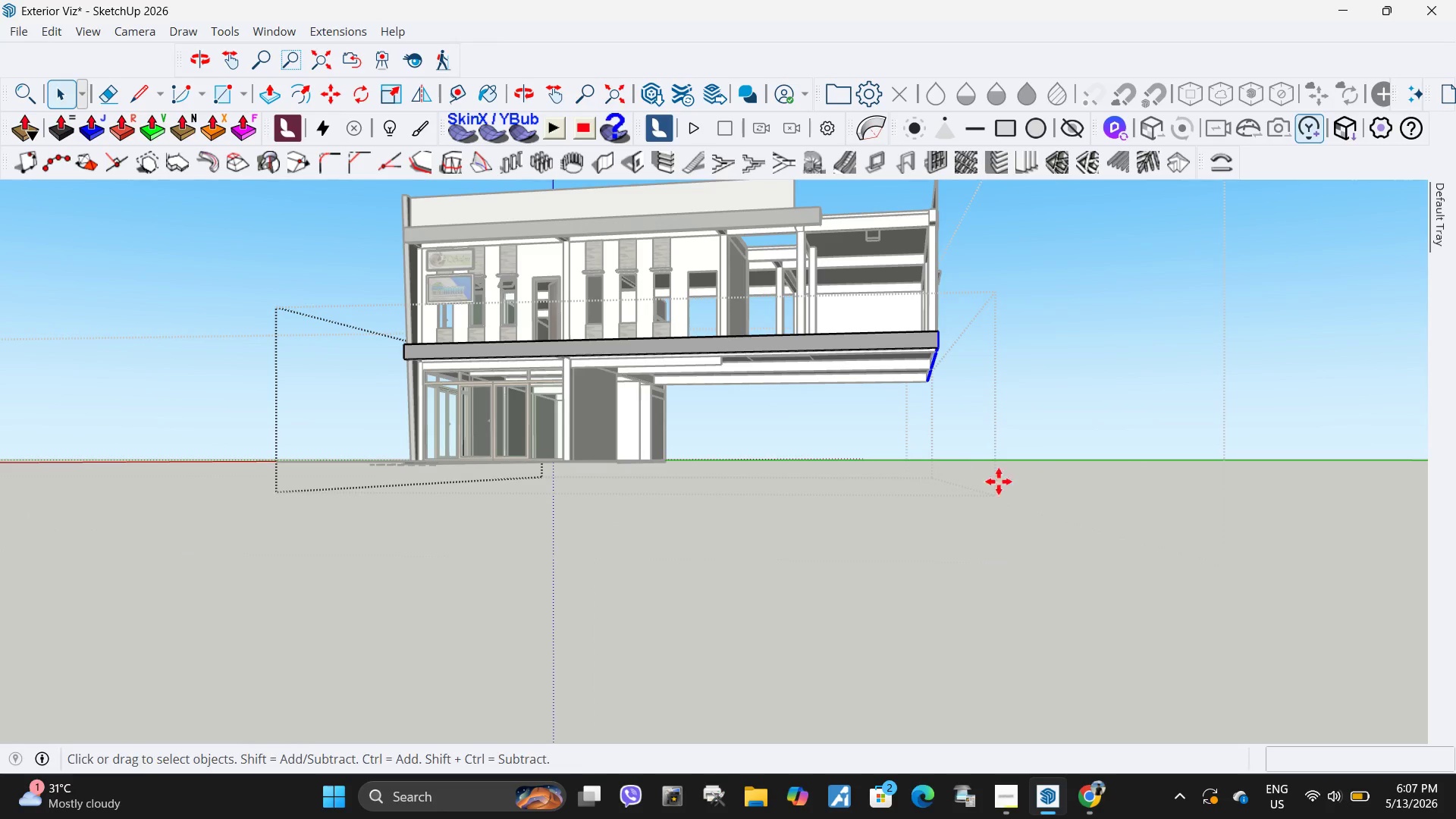 
key(Escape)
 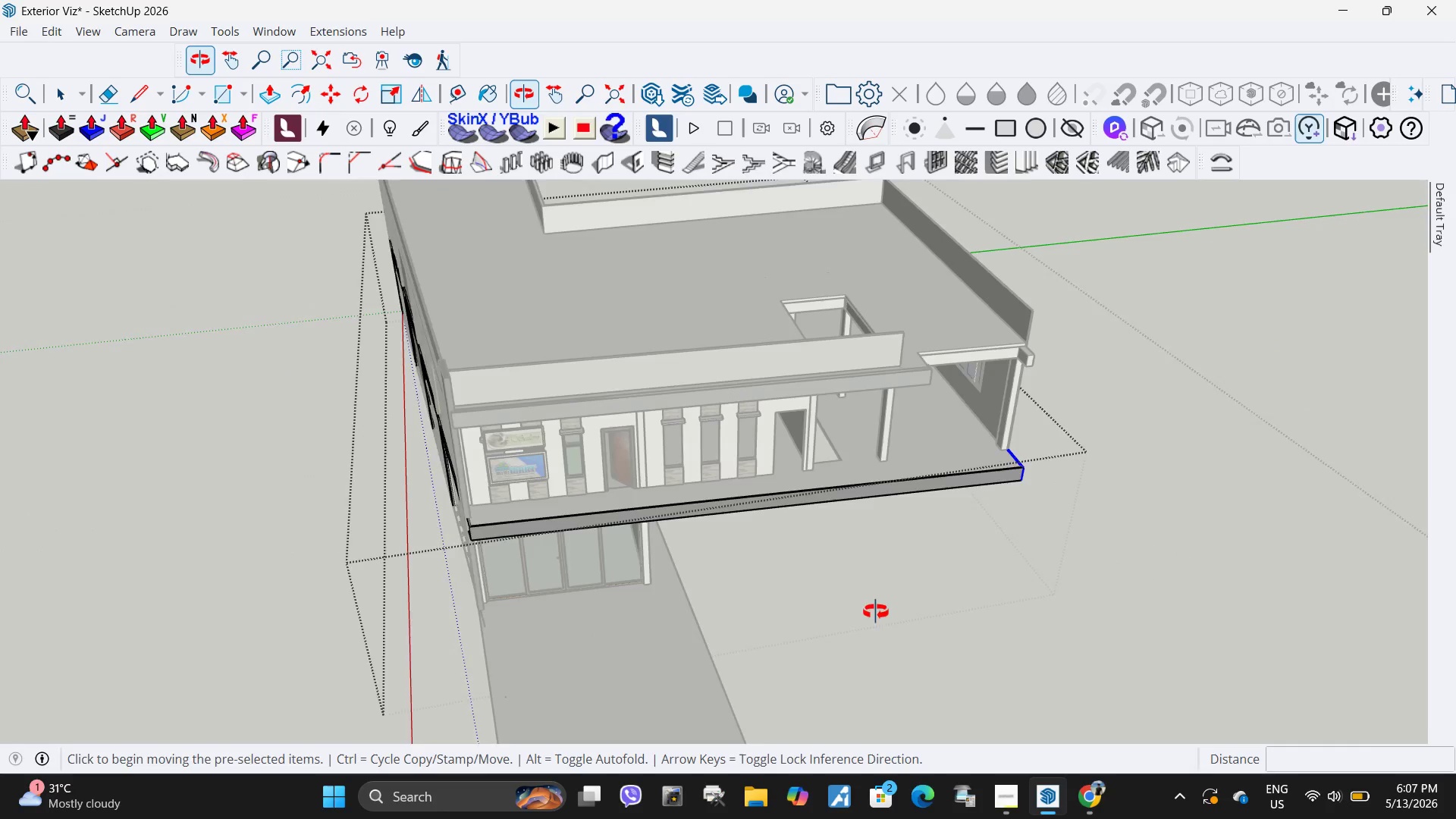 
scroll: coordinate [1037, 522], scroll_direction: up, amount: 3.0
 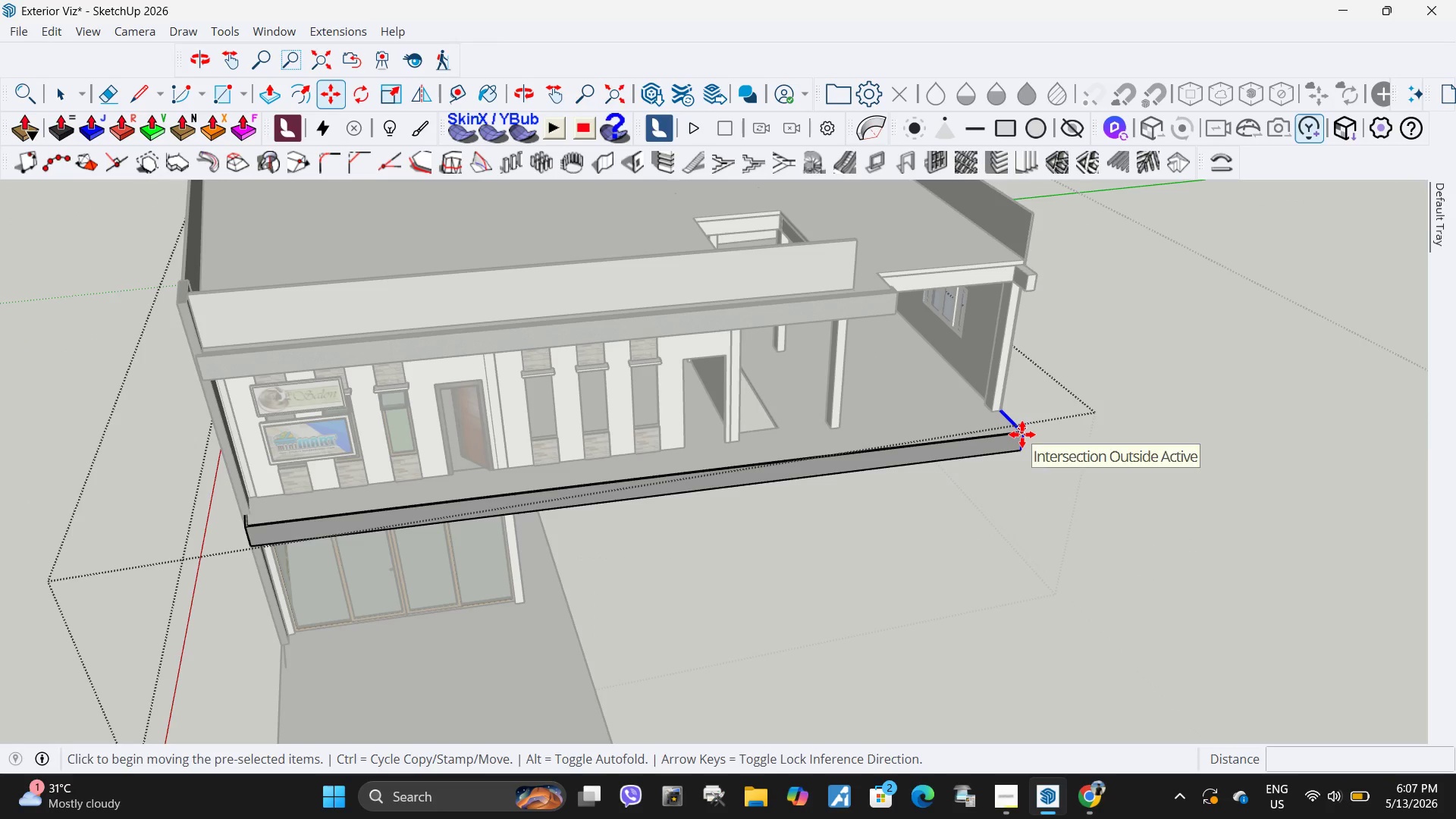 
left_click_drag(start_coordinate=[1022, 435], to_coordinate=[1015, 438])
 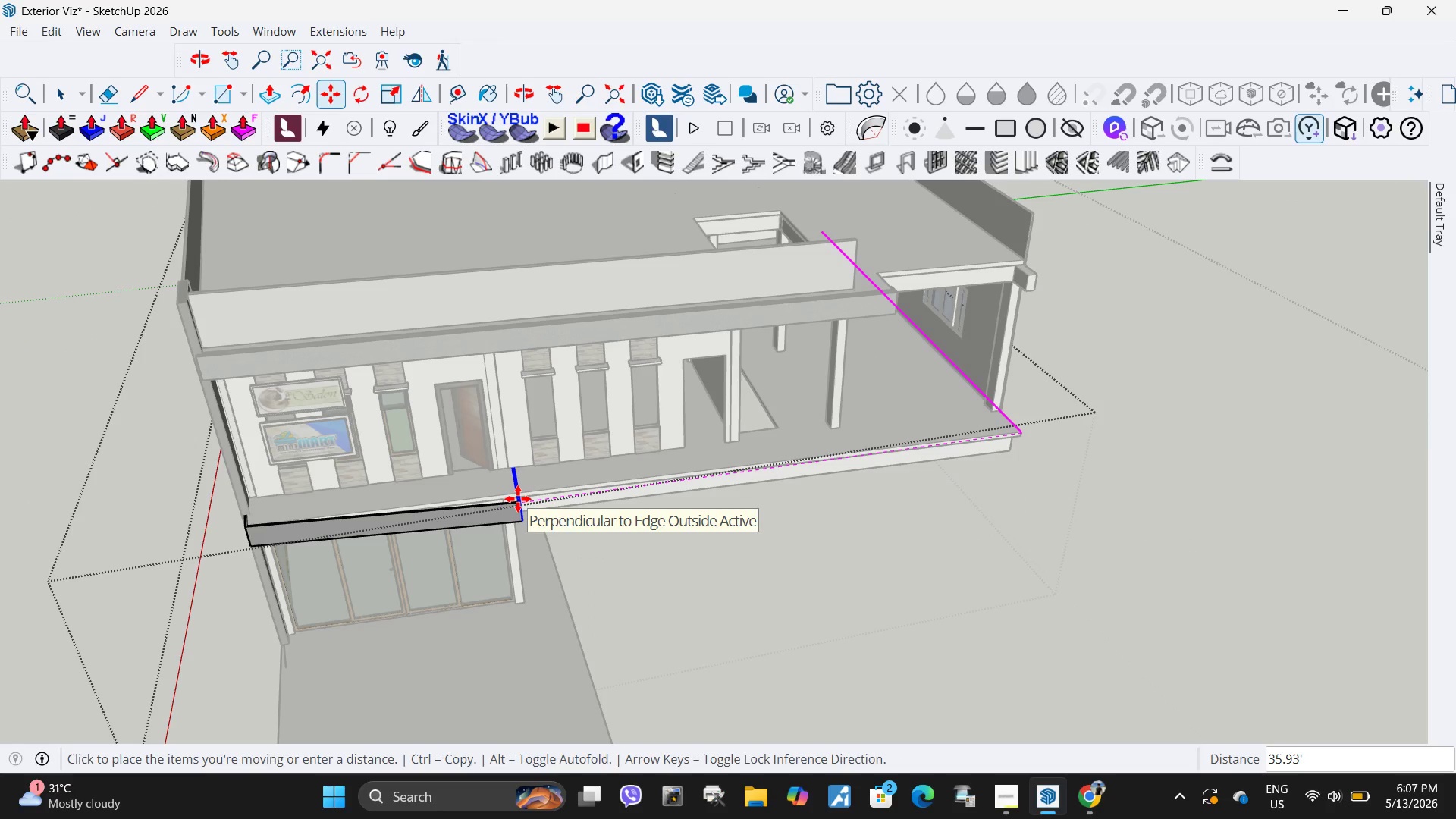 
scroll: coordinate [518, 499], scroll_direction: up, amount: 9.0
 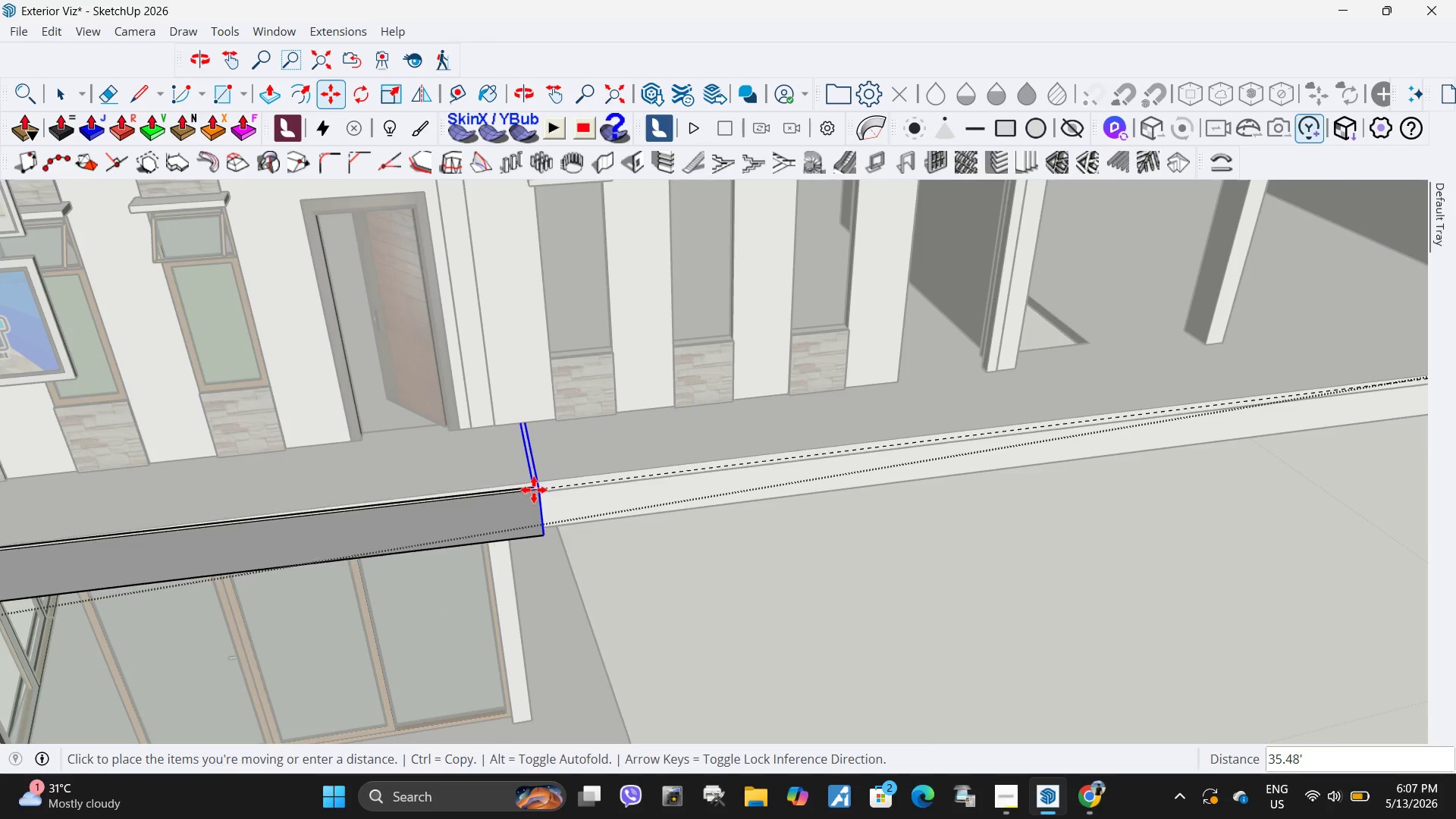 
key(Escape)
 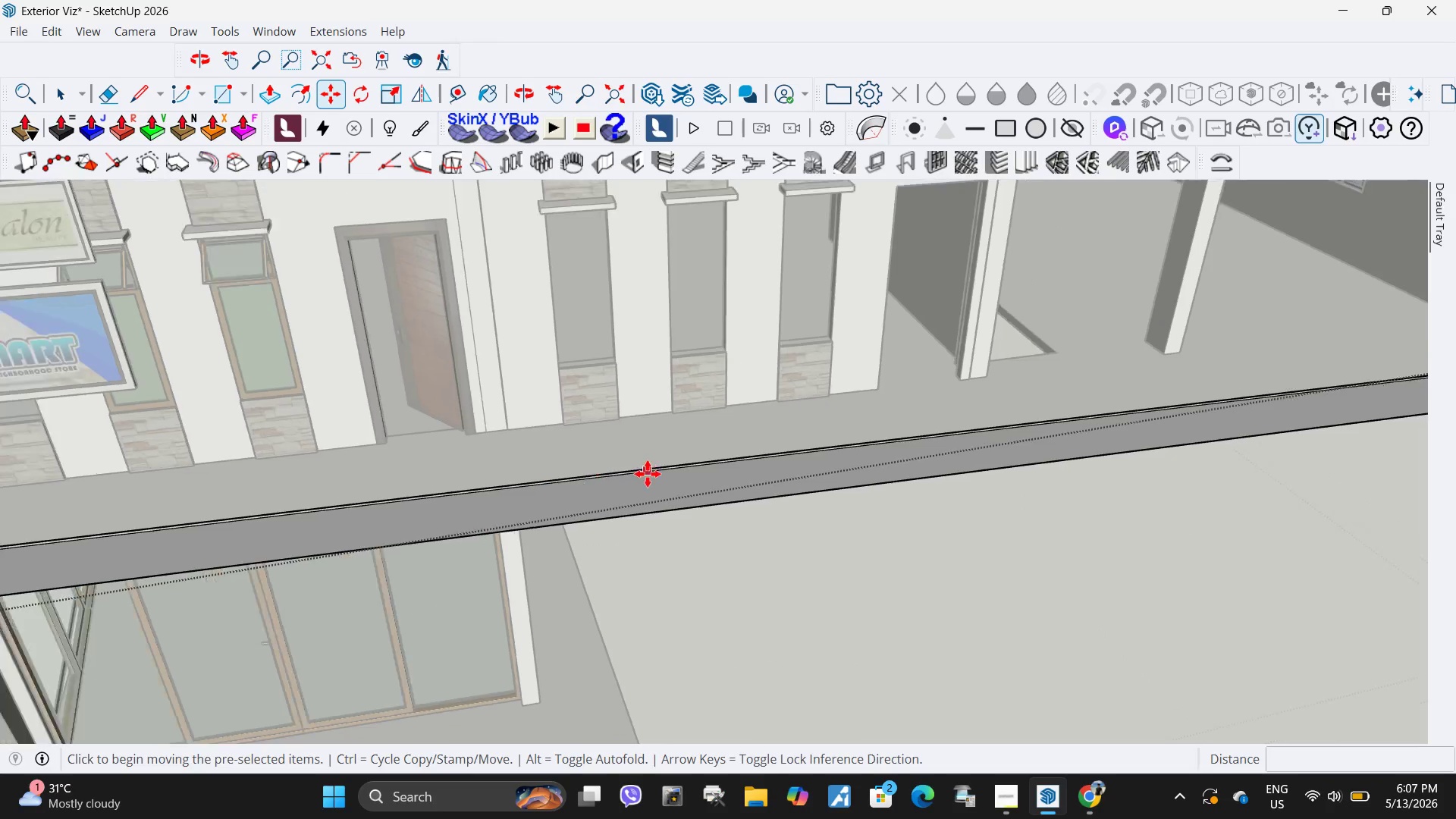 
key(Space)
 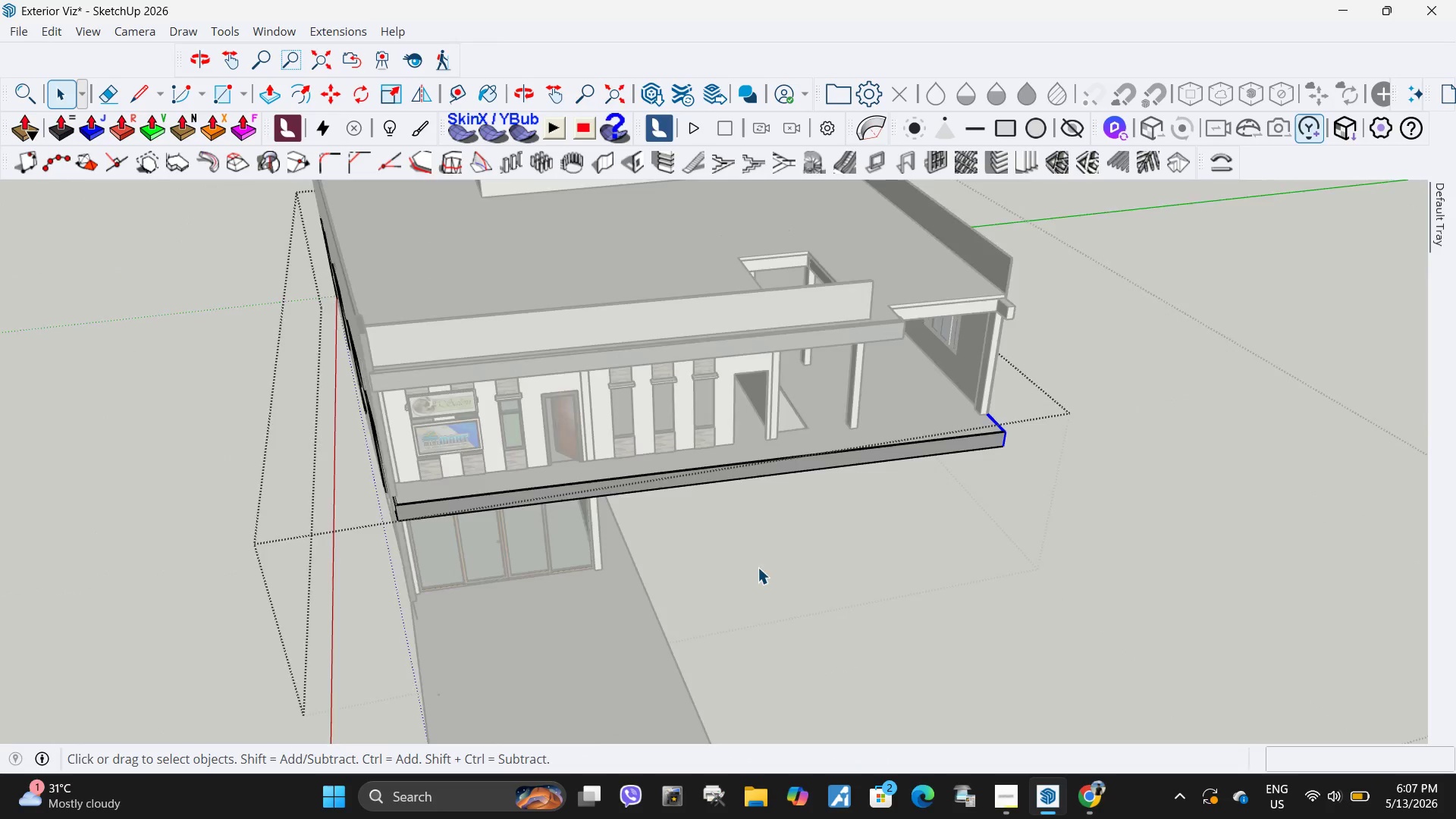 
key(Escape)
 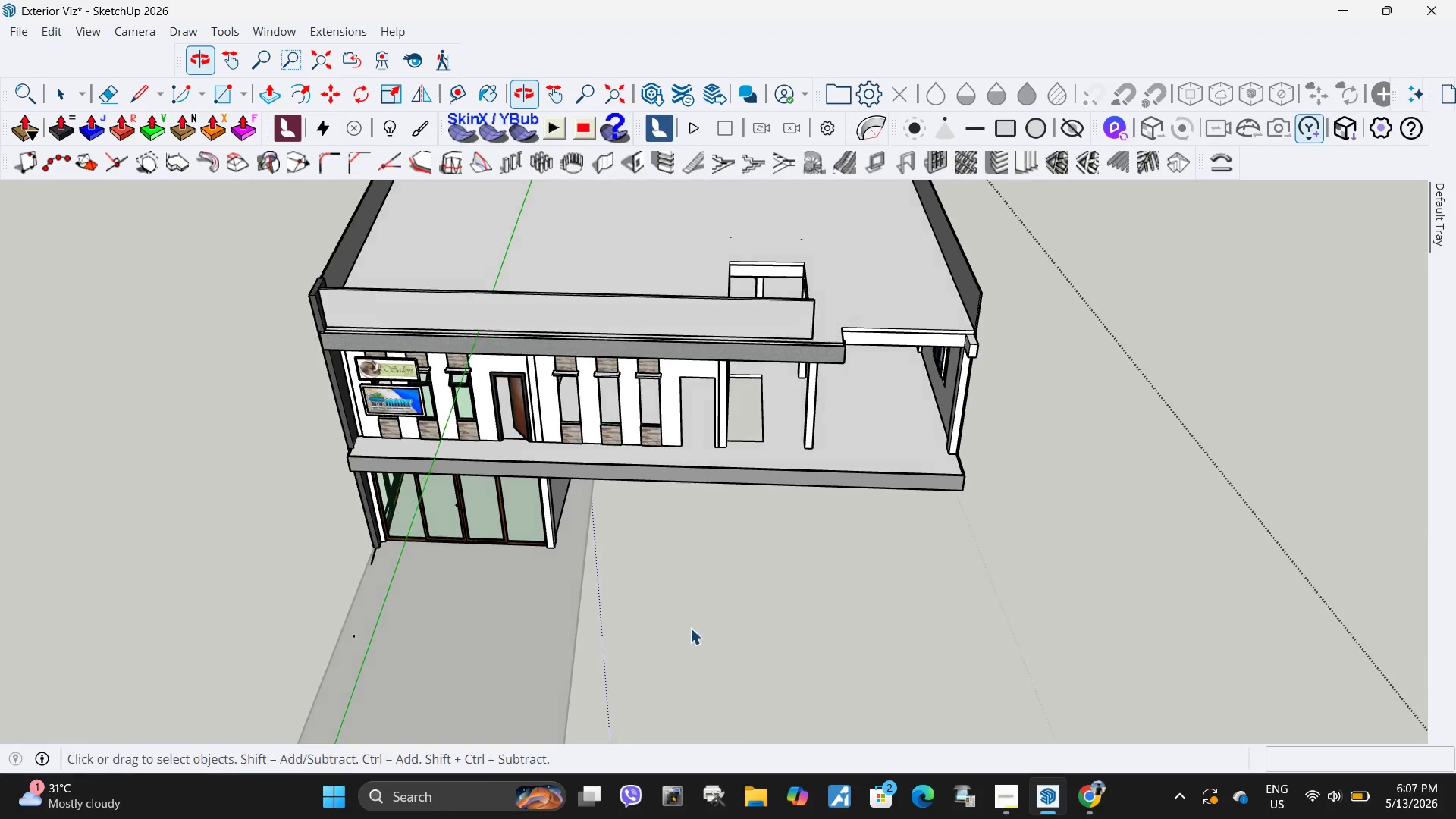 
scroll: coordinate [756, 623], scroll_direction: down, amount: 20.0
 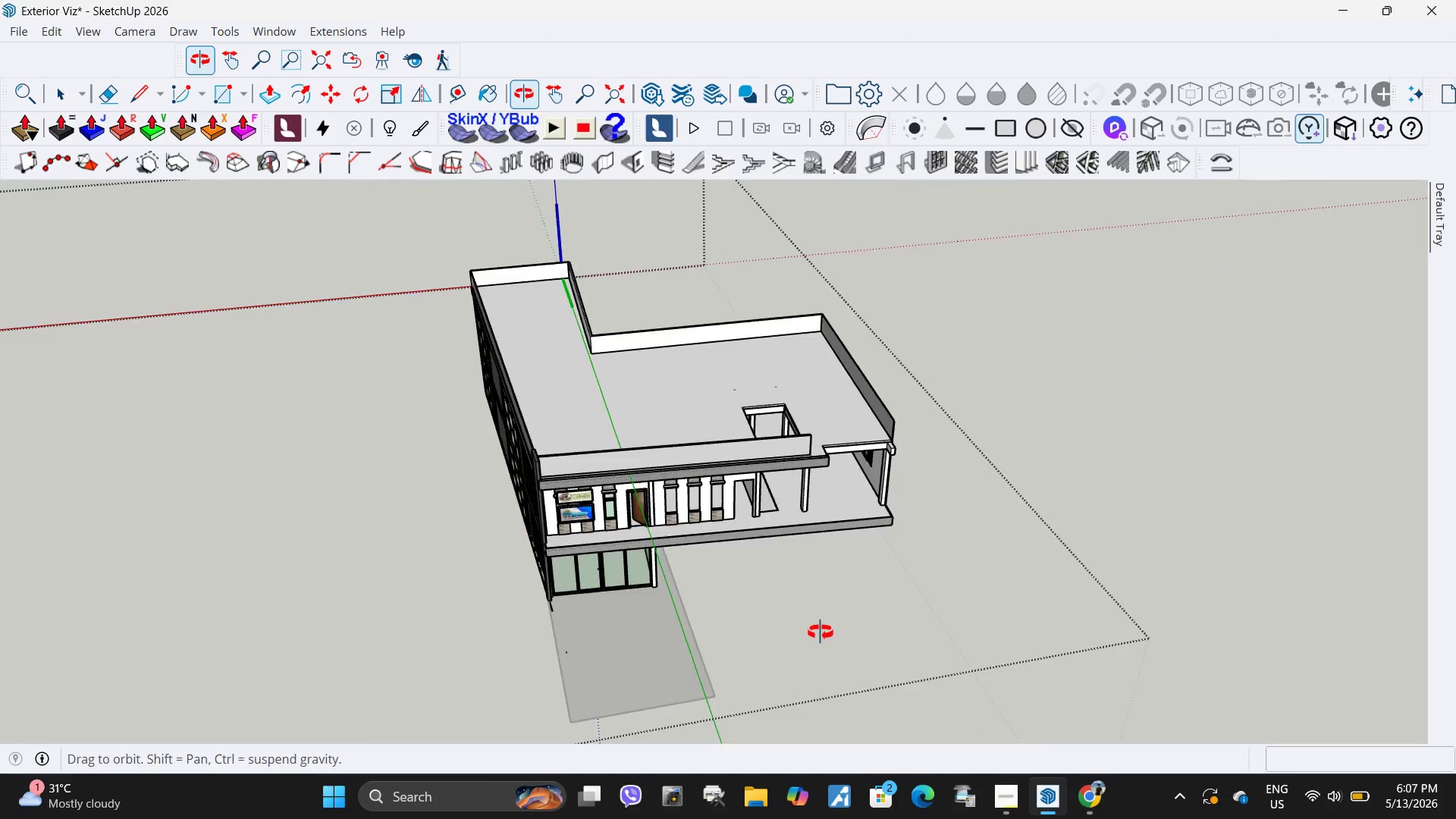 
key(Escape)
 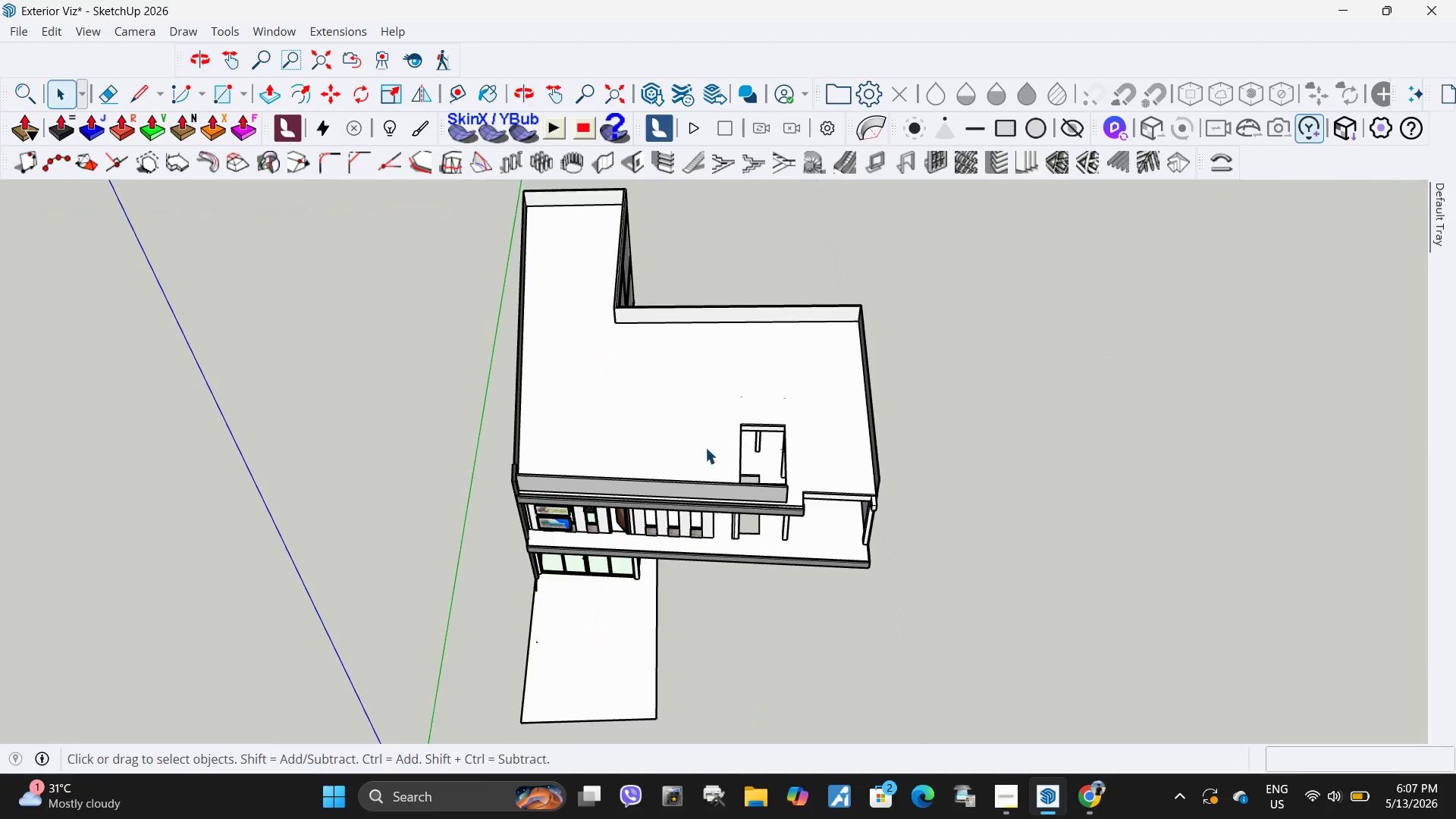 
key(Escape)
 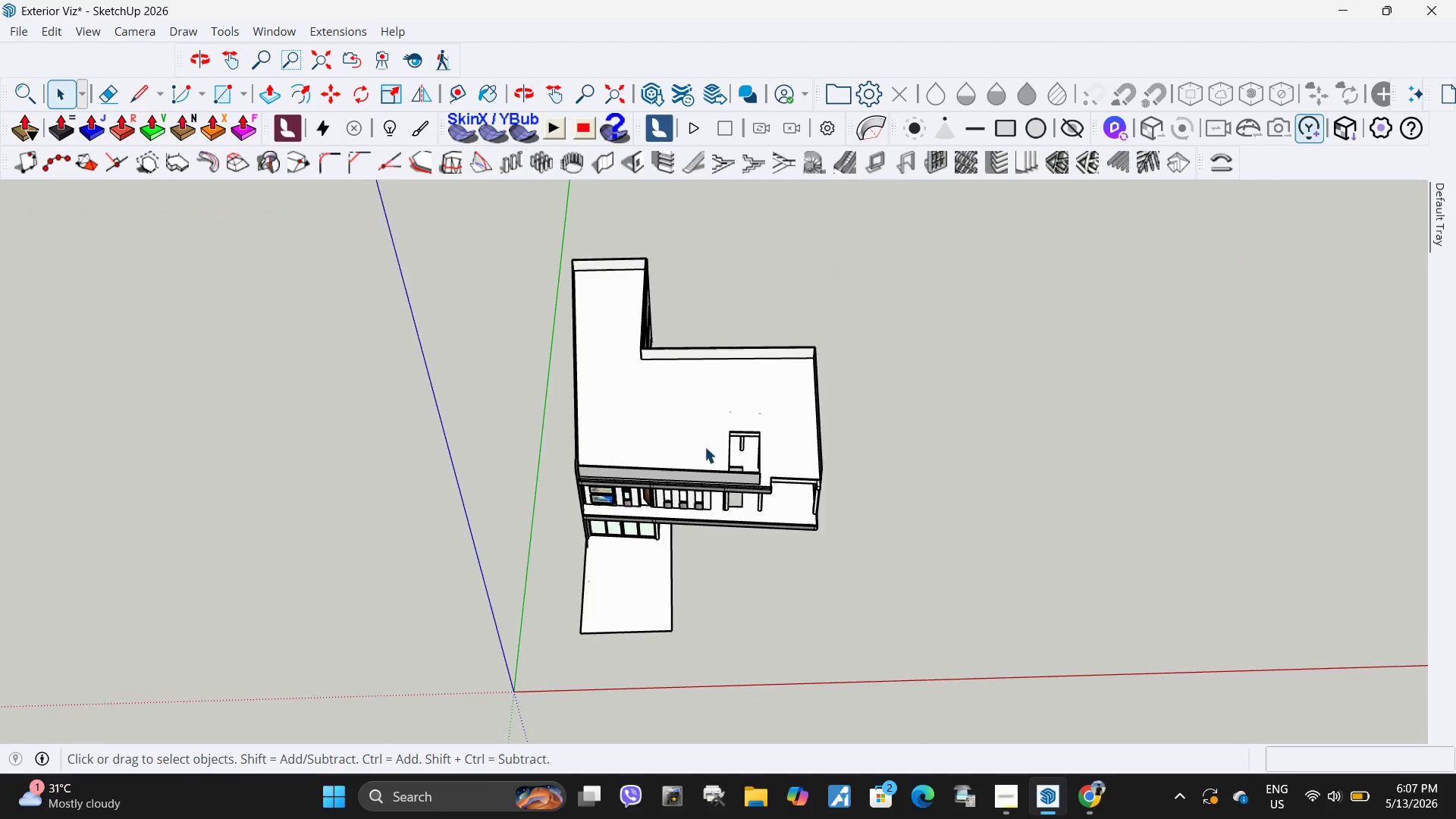 
left_click([694, 449])
 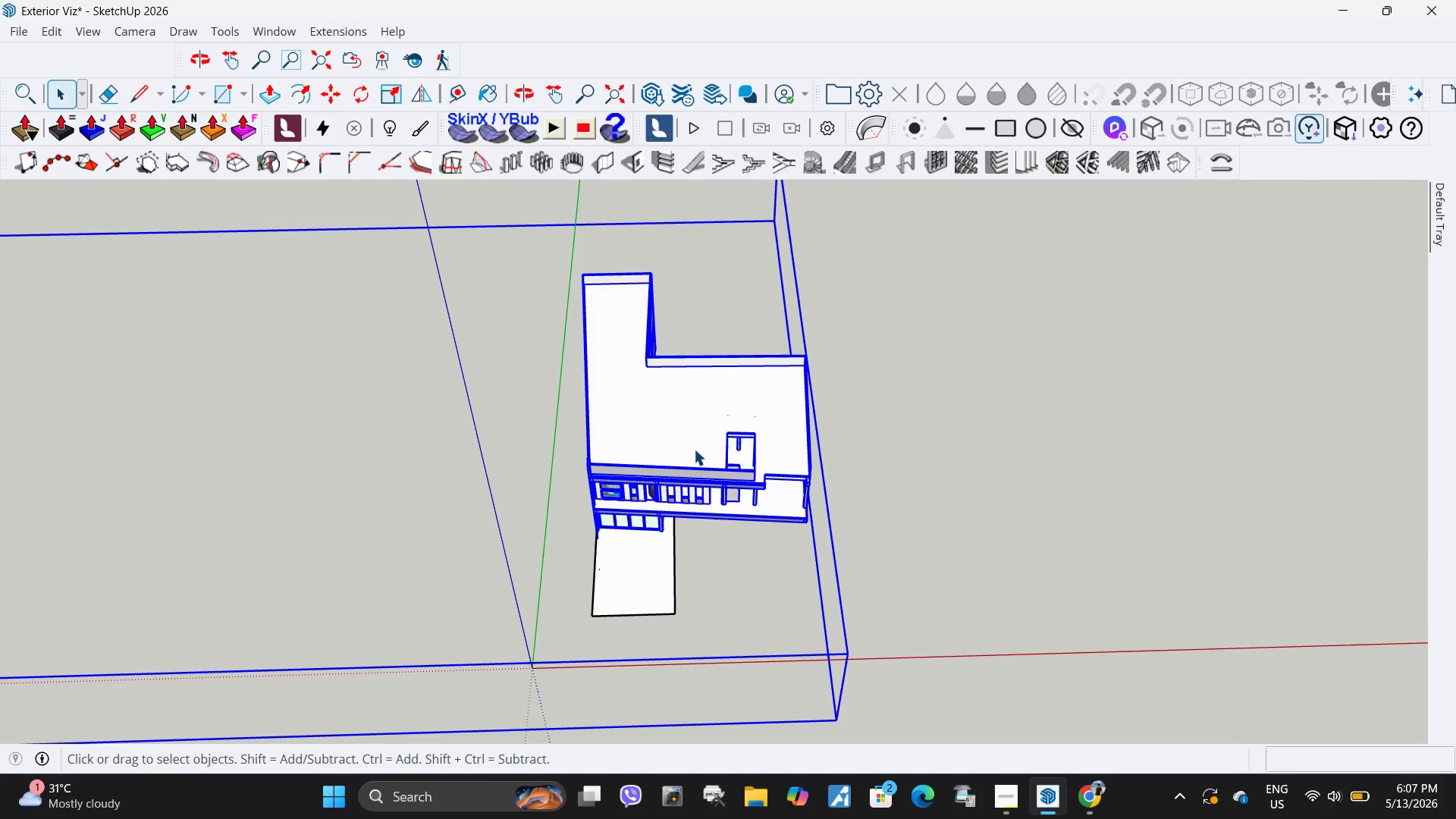 
scroll: coordinate [694, 449], scroll_direction: down, amount: 9.0
 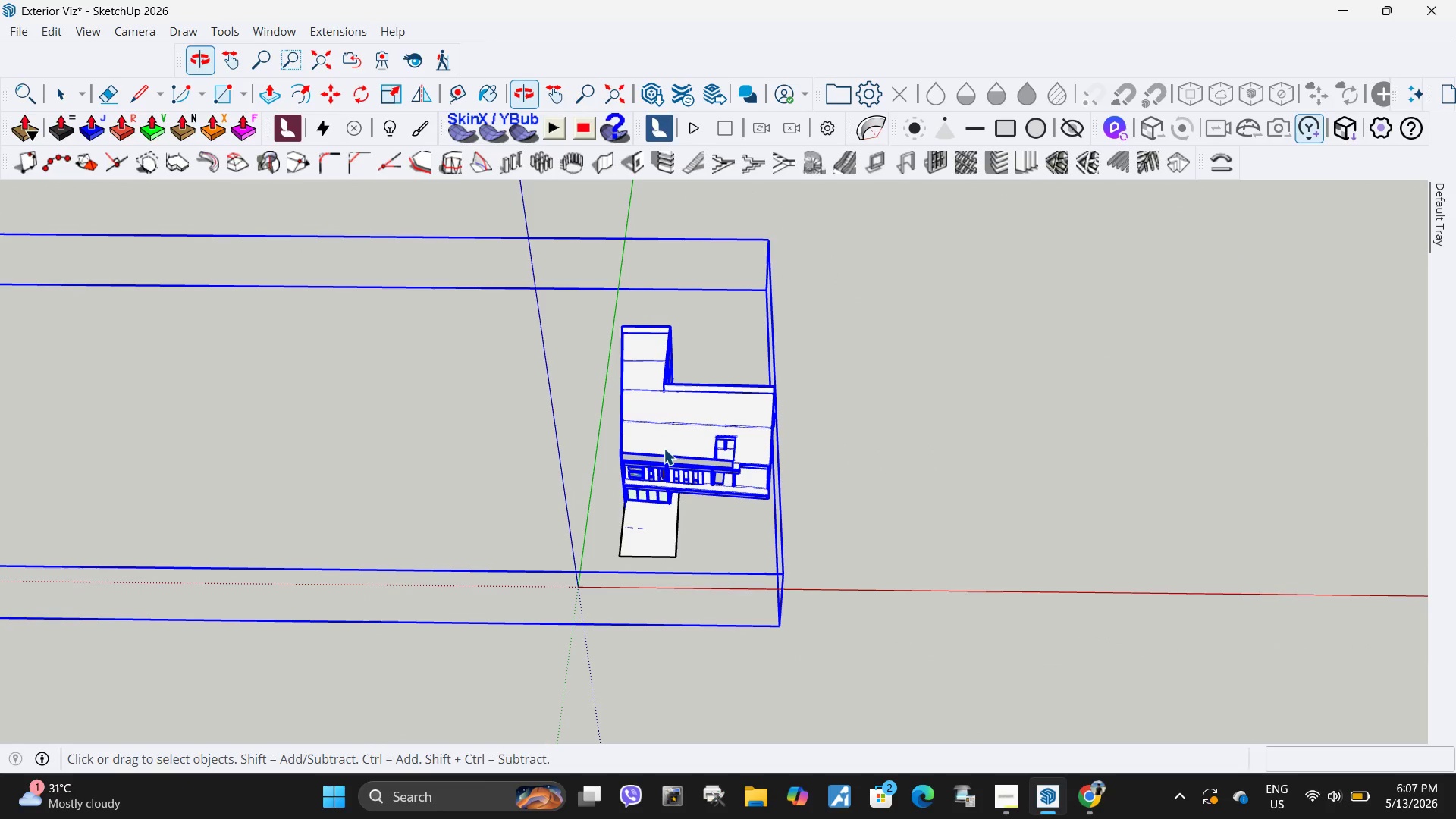 
left_click([666, 447])
 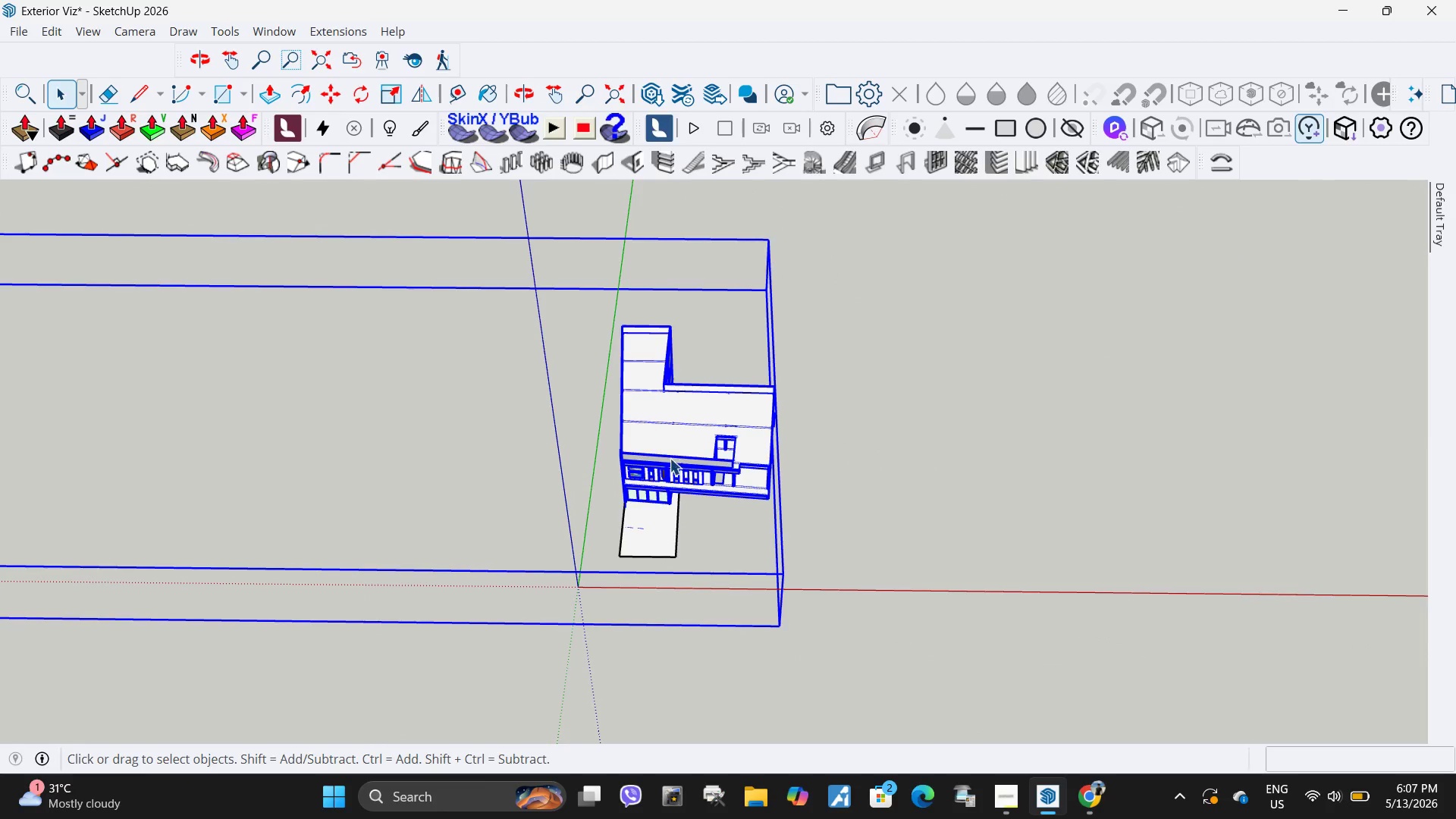 
scroll: coordinate [671, 472], scroll_direction: up, amount: 11.0
 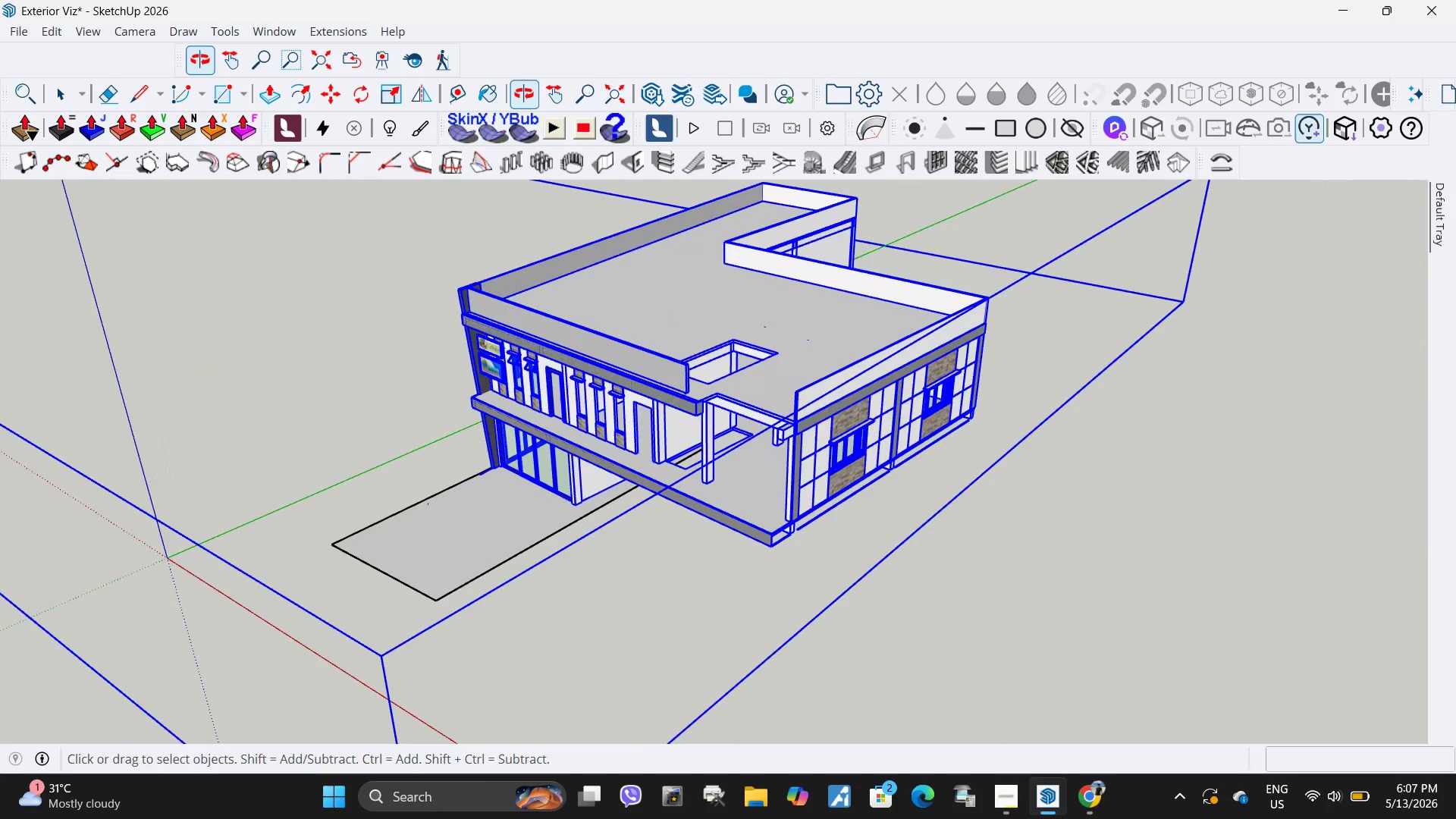 
left_click([1011, 805])